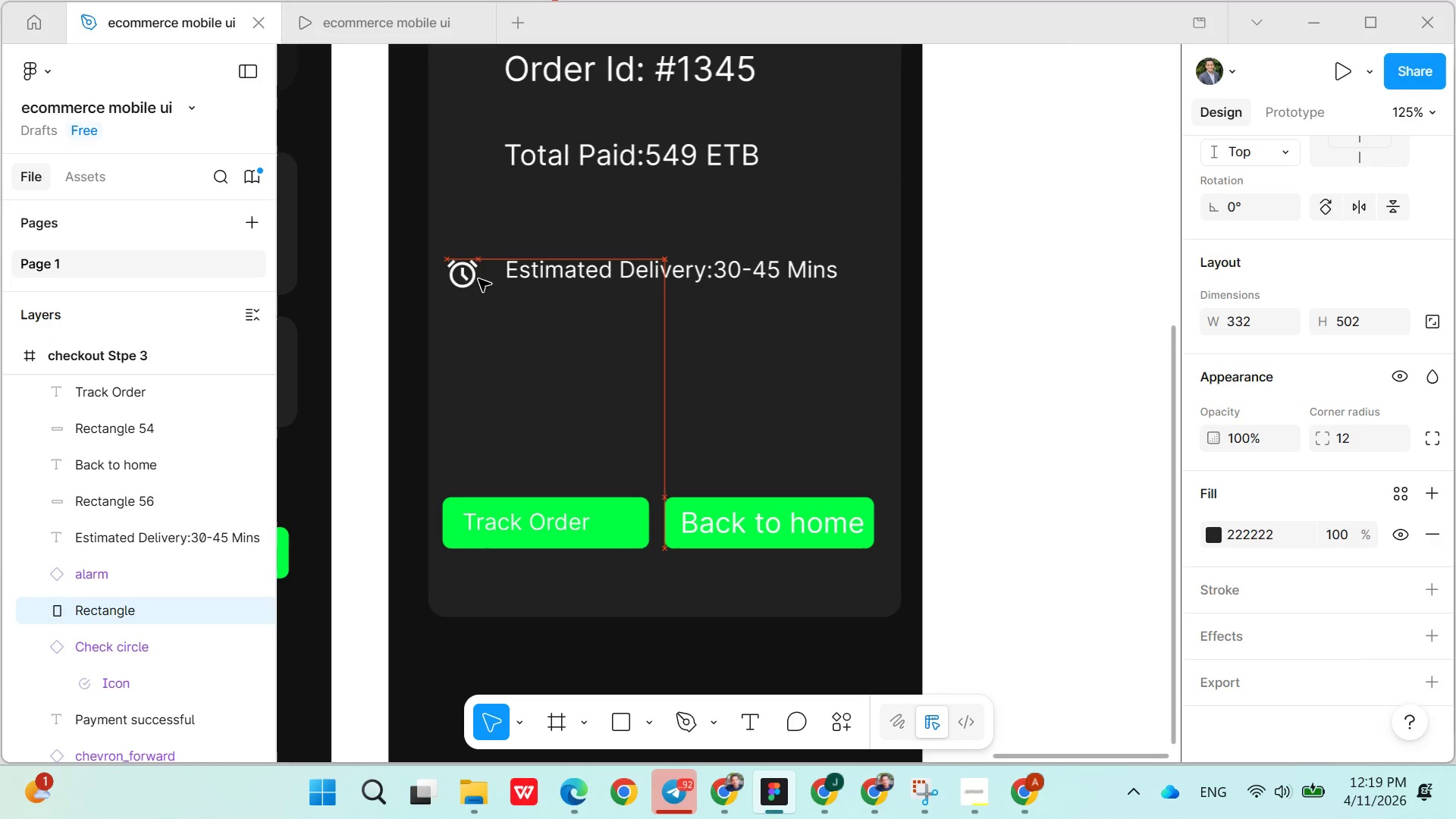 
left_click([470, 279])
 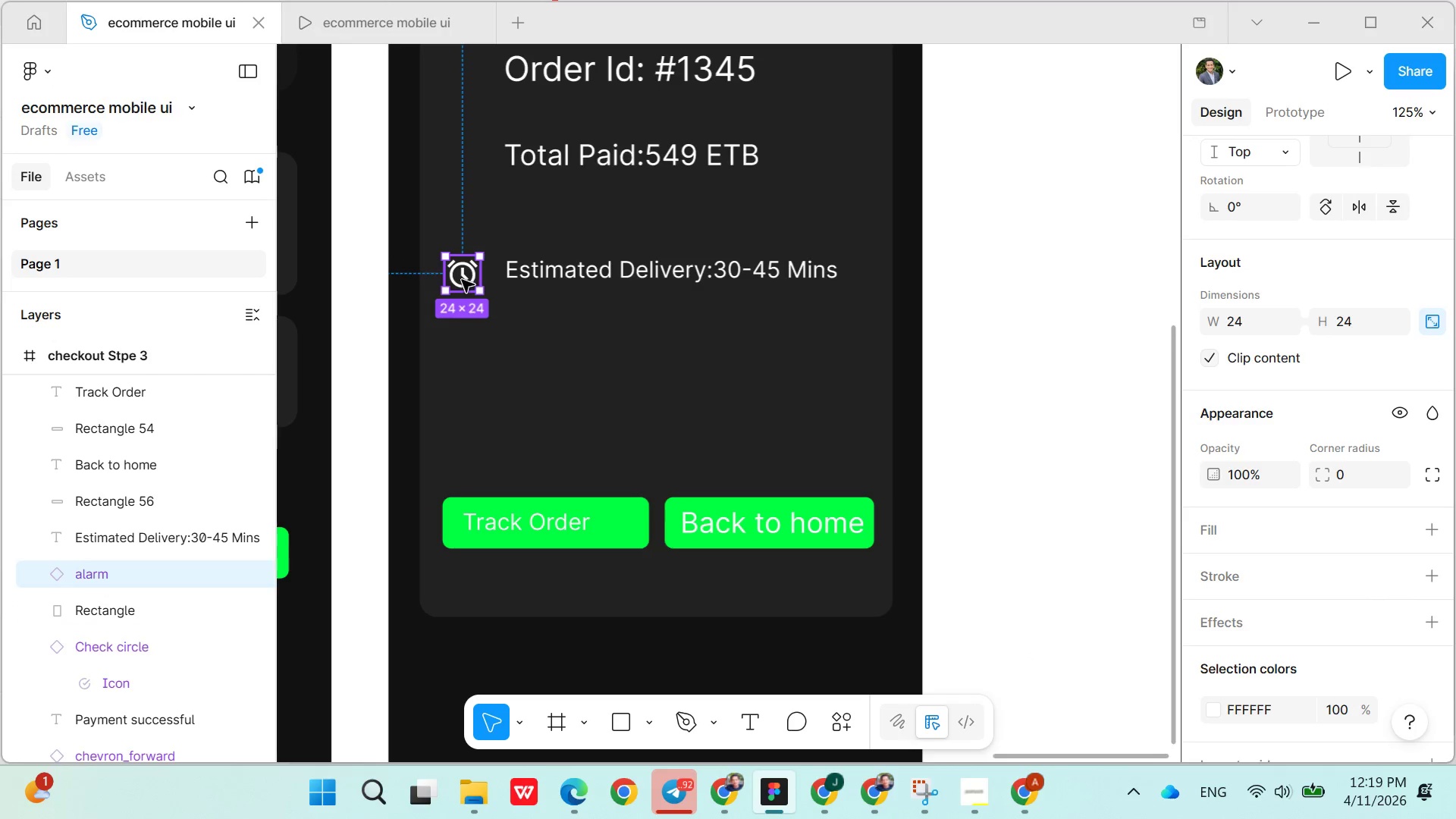 
left_click_drag(start_coordinate=[462, 280], to_coordinate=[472, 277])
 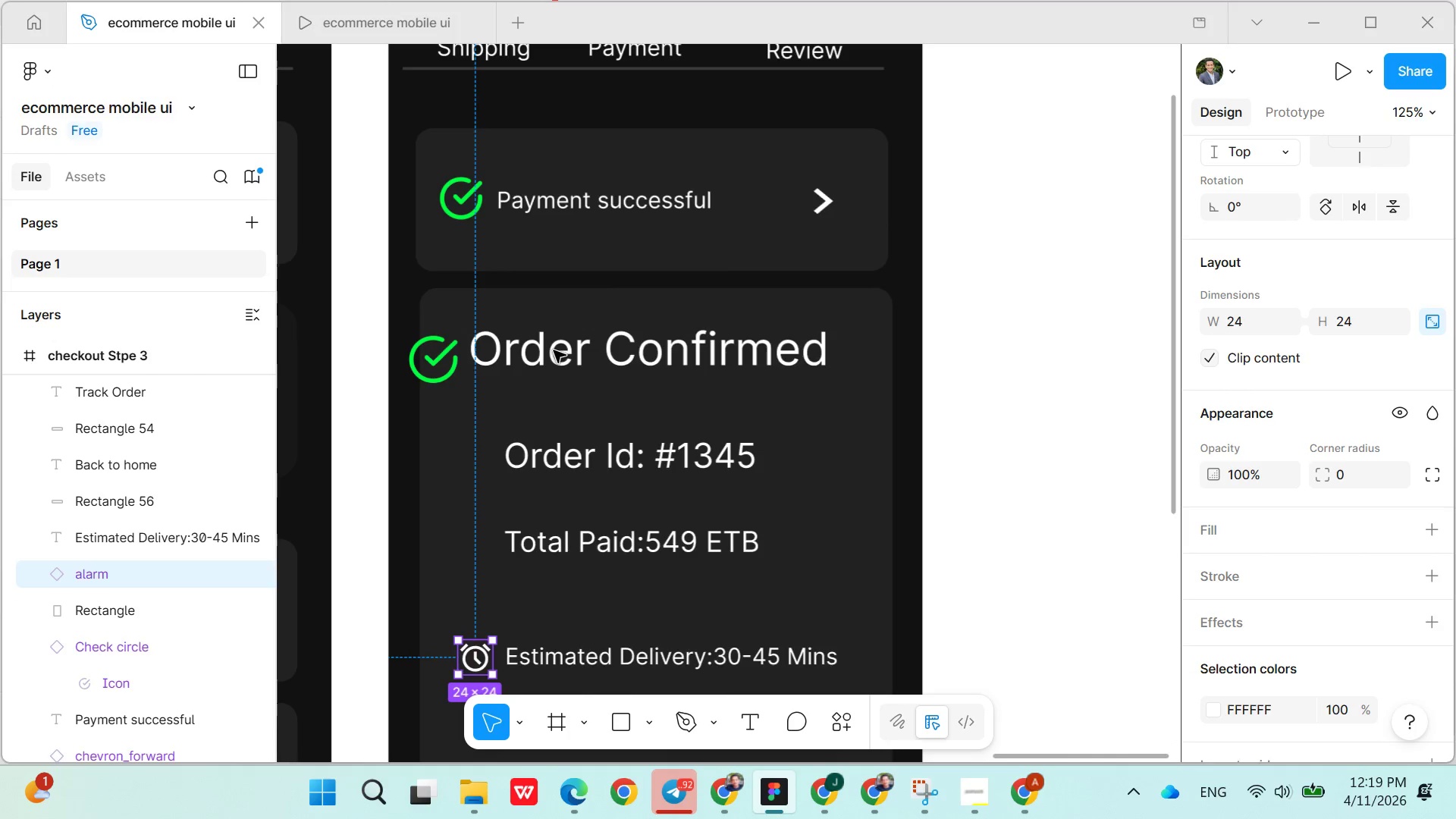 
left_click([450, 418])
 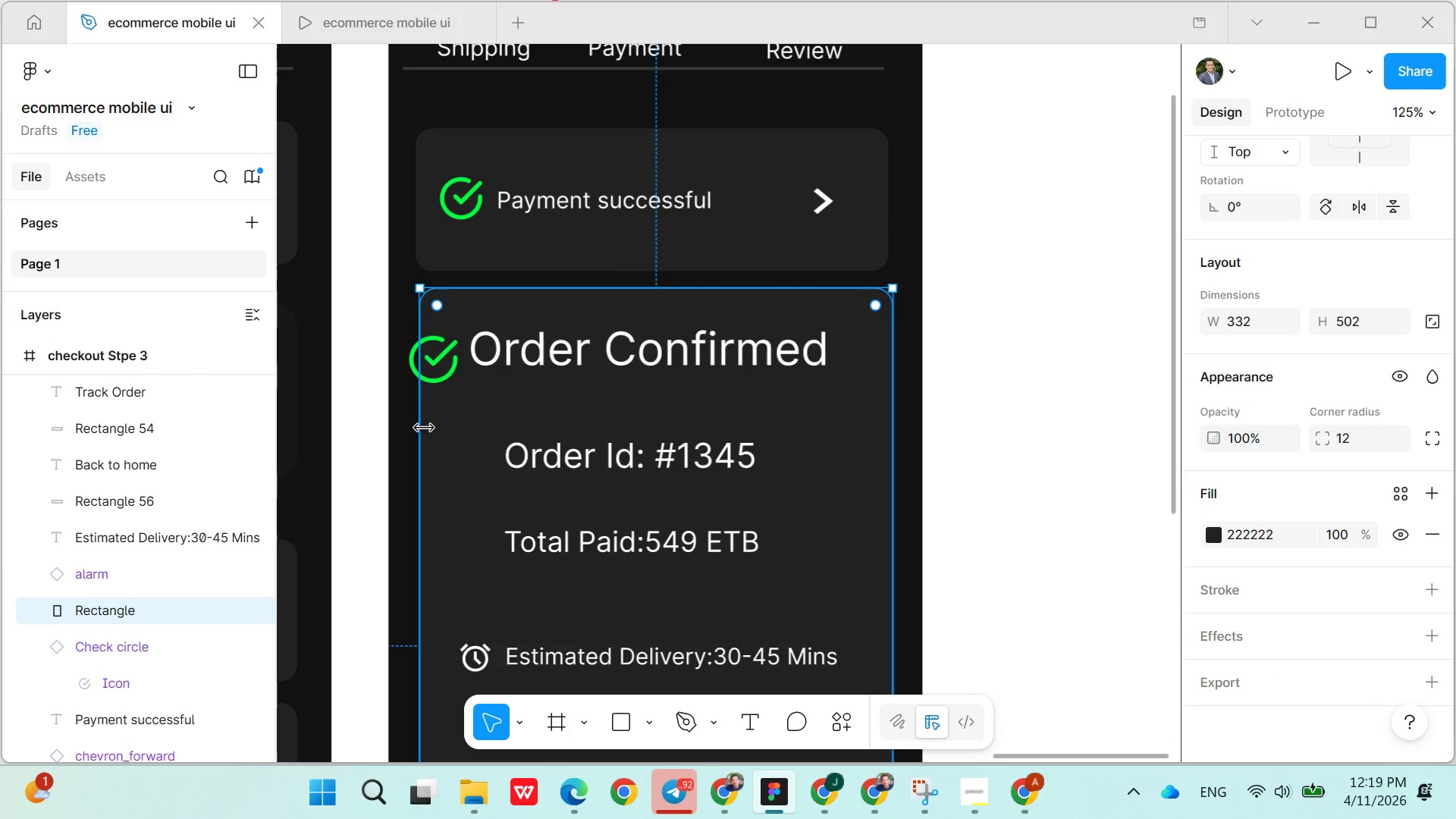 
left_click_drag(start_coordinate=[423, 427], to_coordinate=[415, 426])
 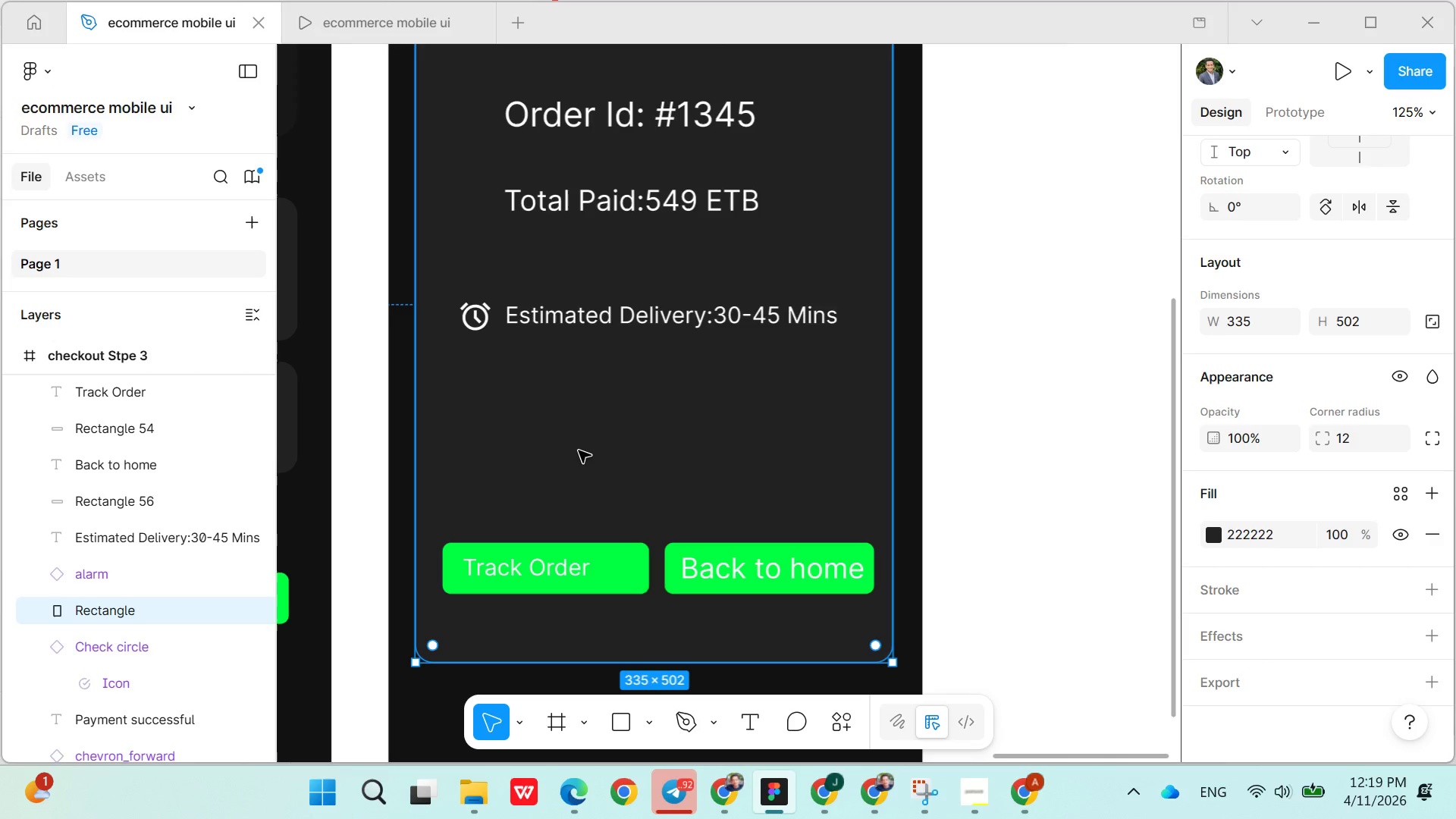 
wait(11.55)
 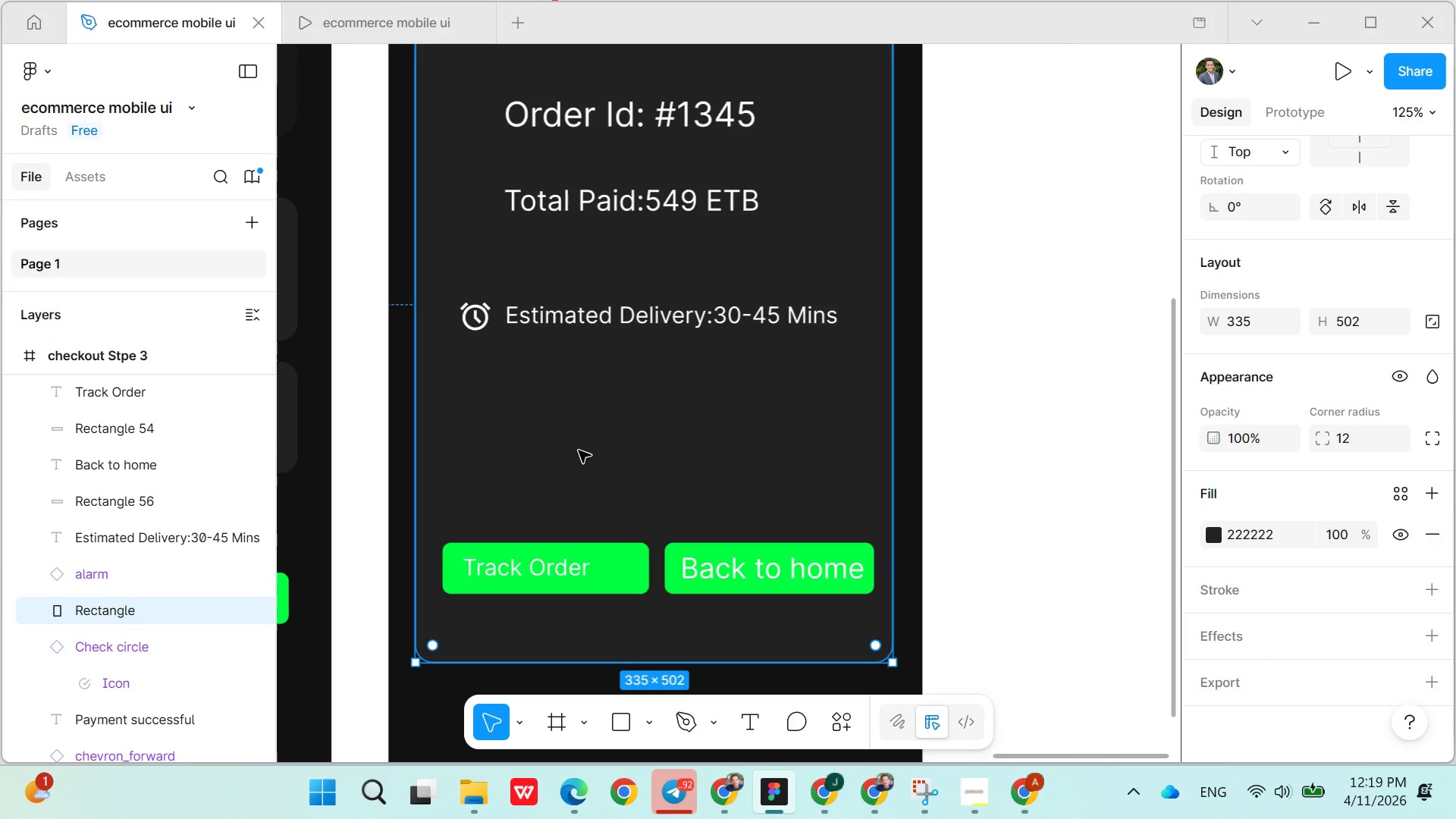 
left_click([744, 725])
 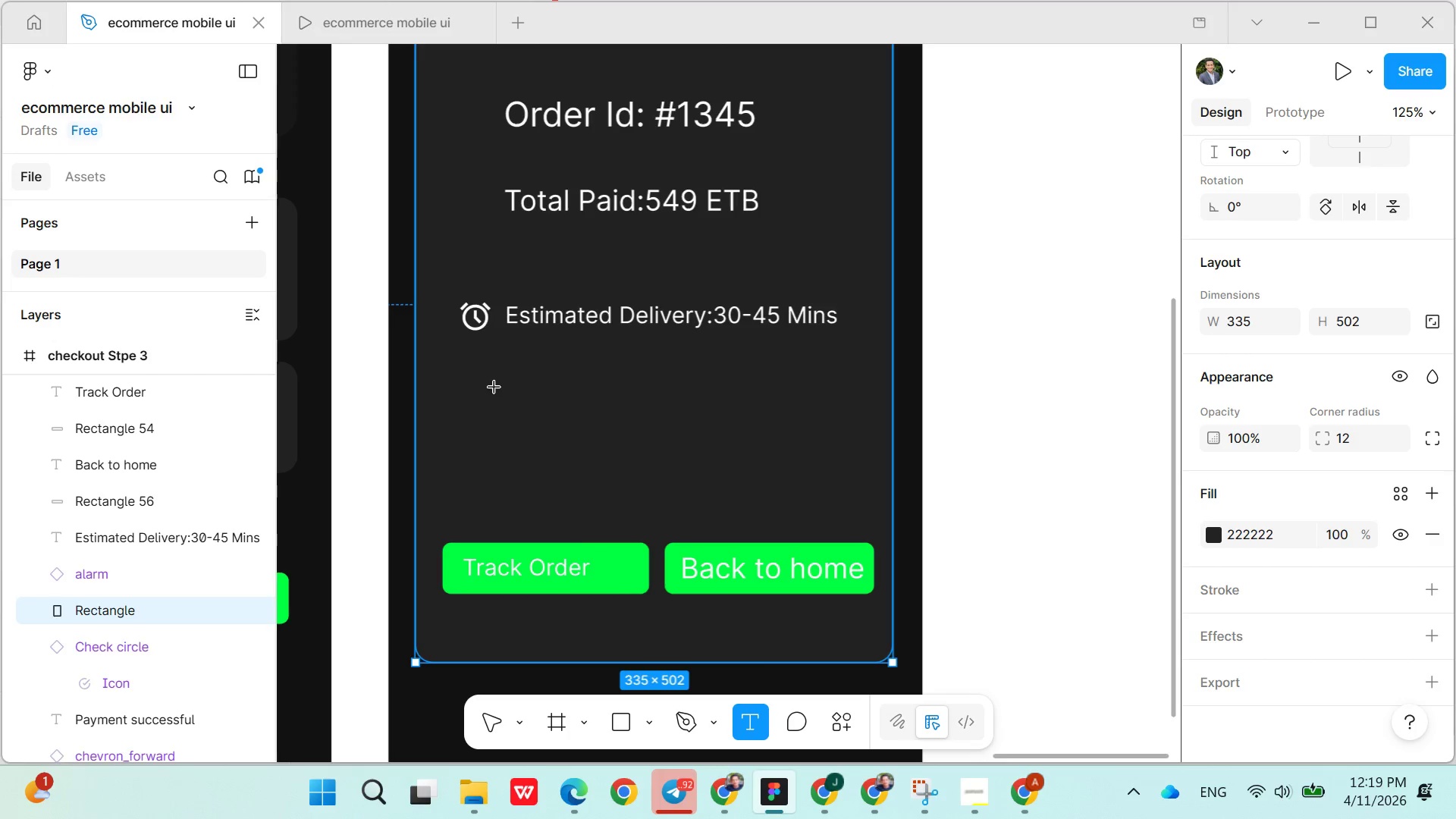 
left_click([490, 385])
 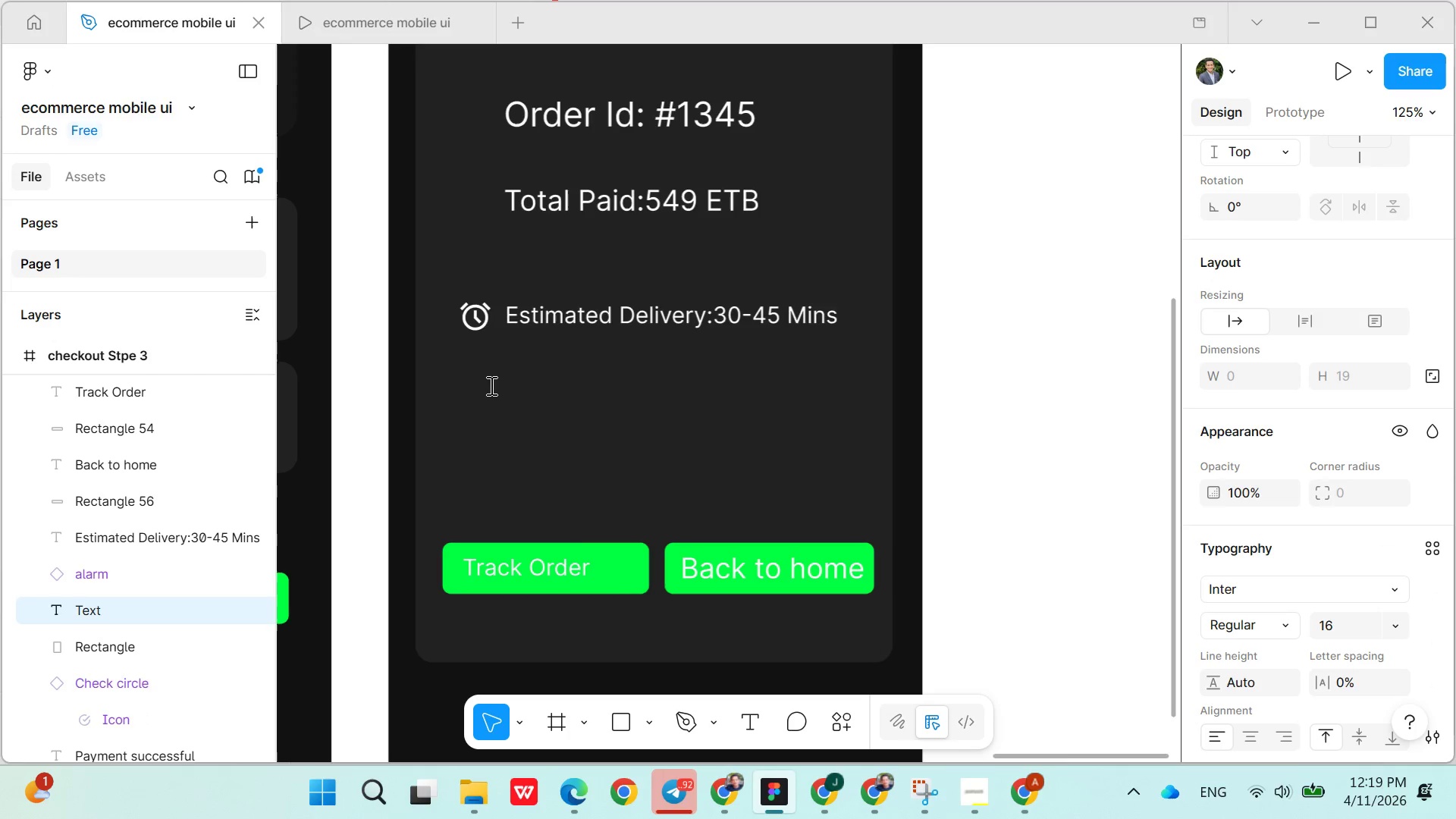 
type(Delivry Address Bole,Addis Abeba)
 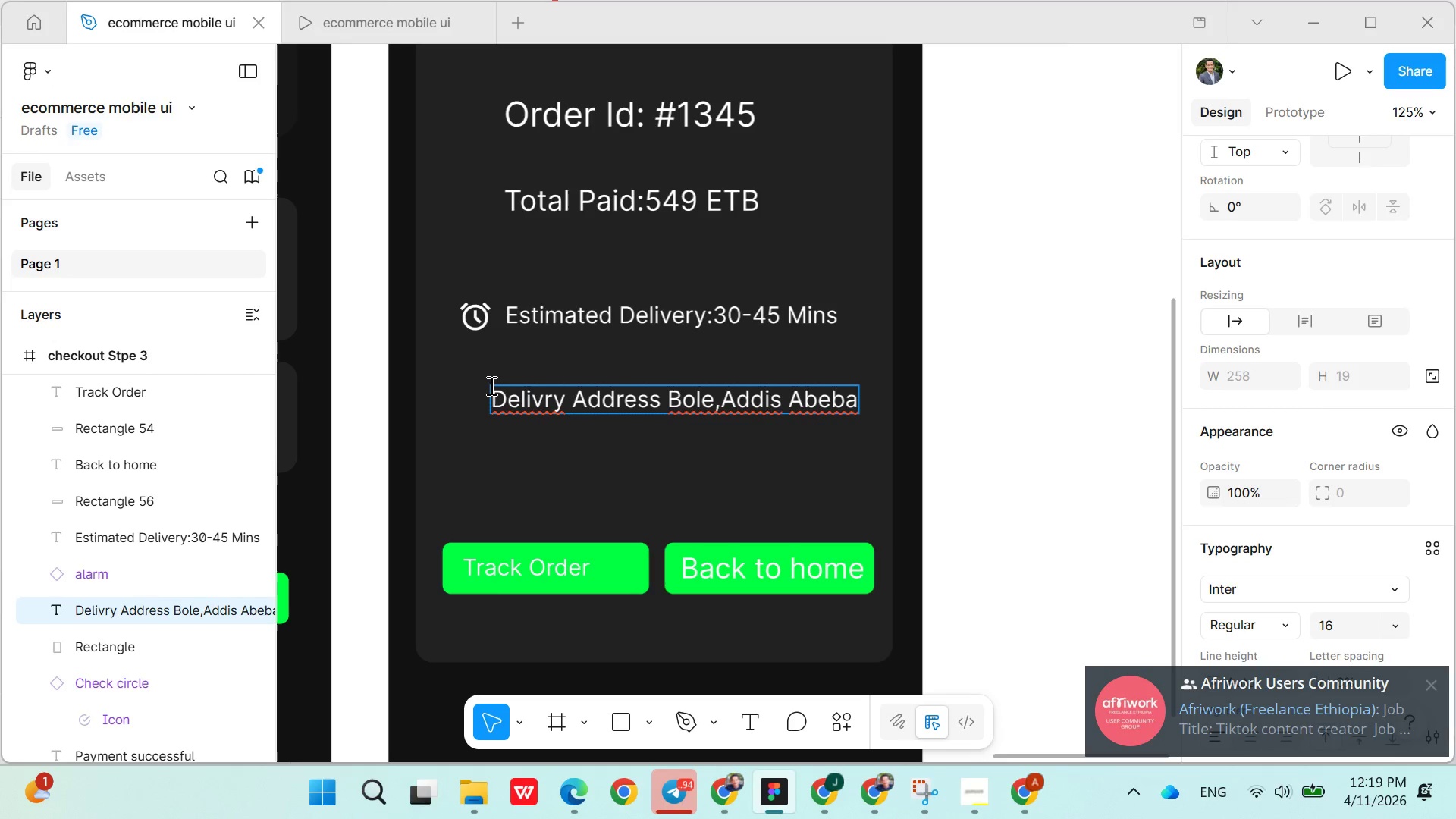 
left_click([632, 458])
 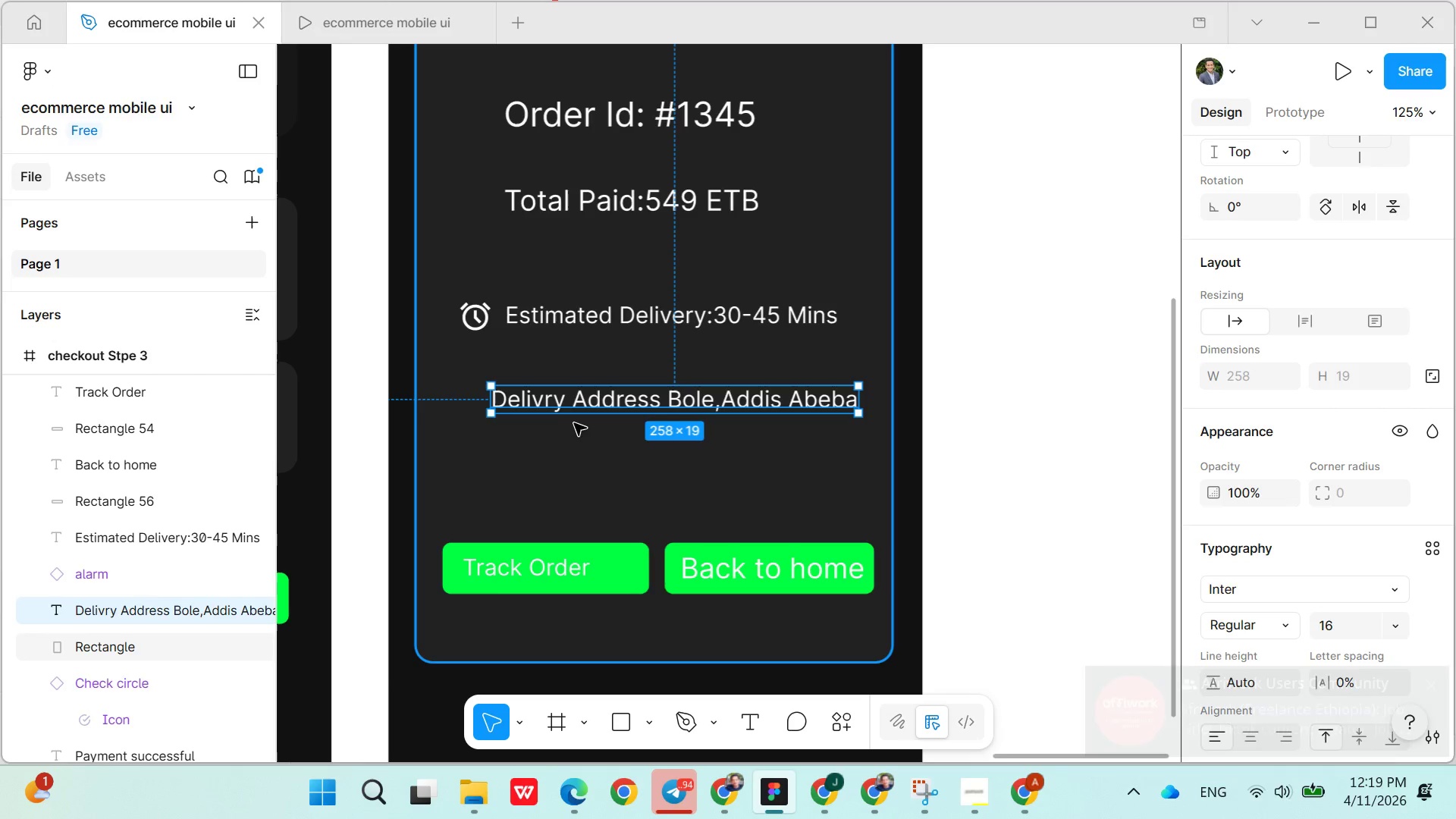 
left_click([554, 454])
 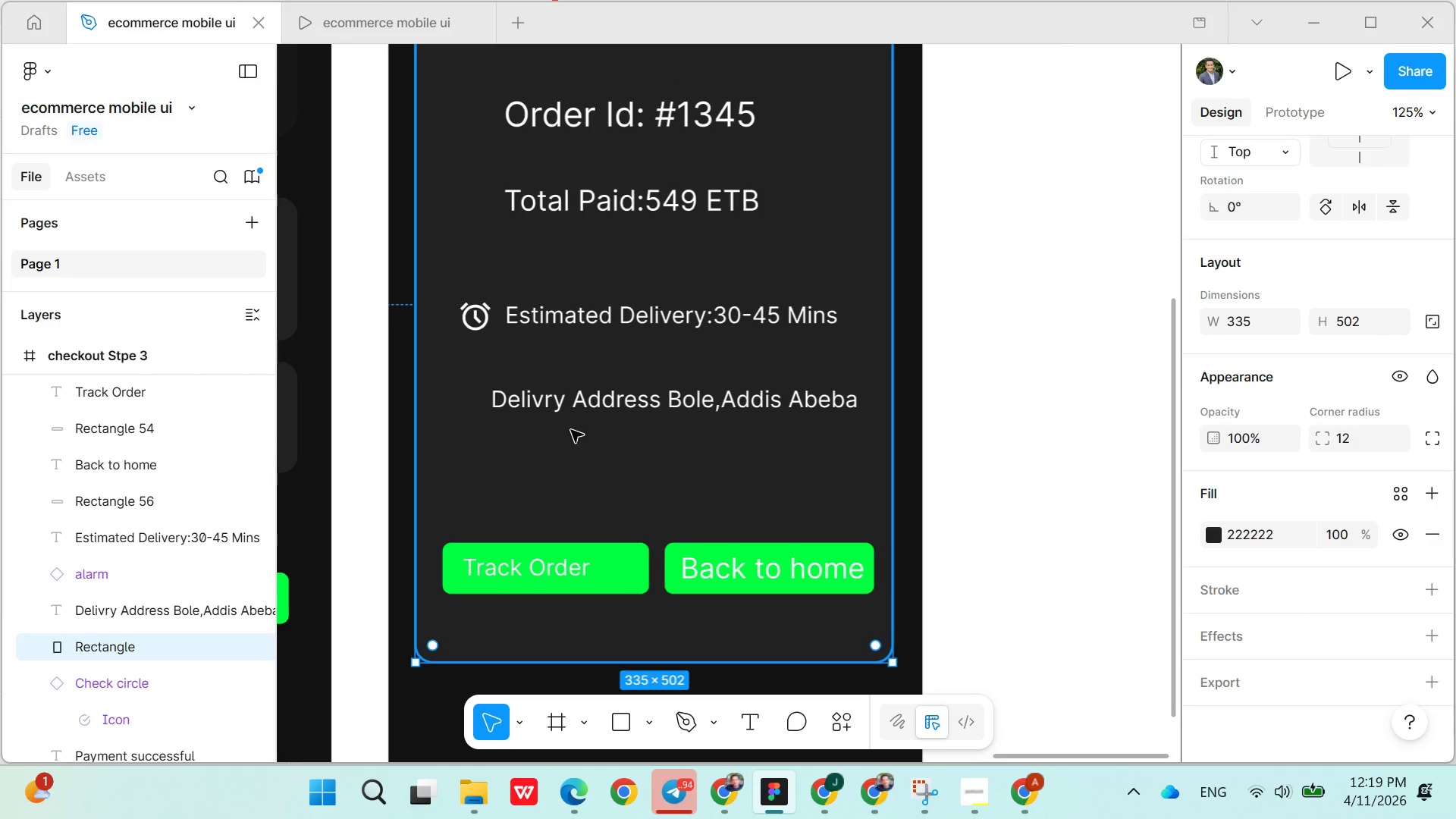 
double_click([658, 397])
 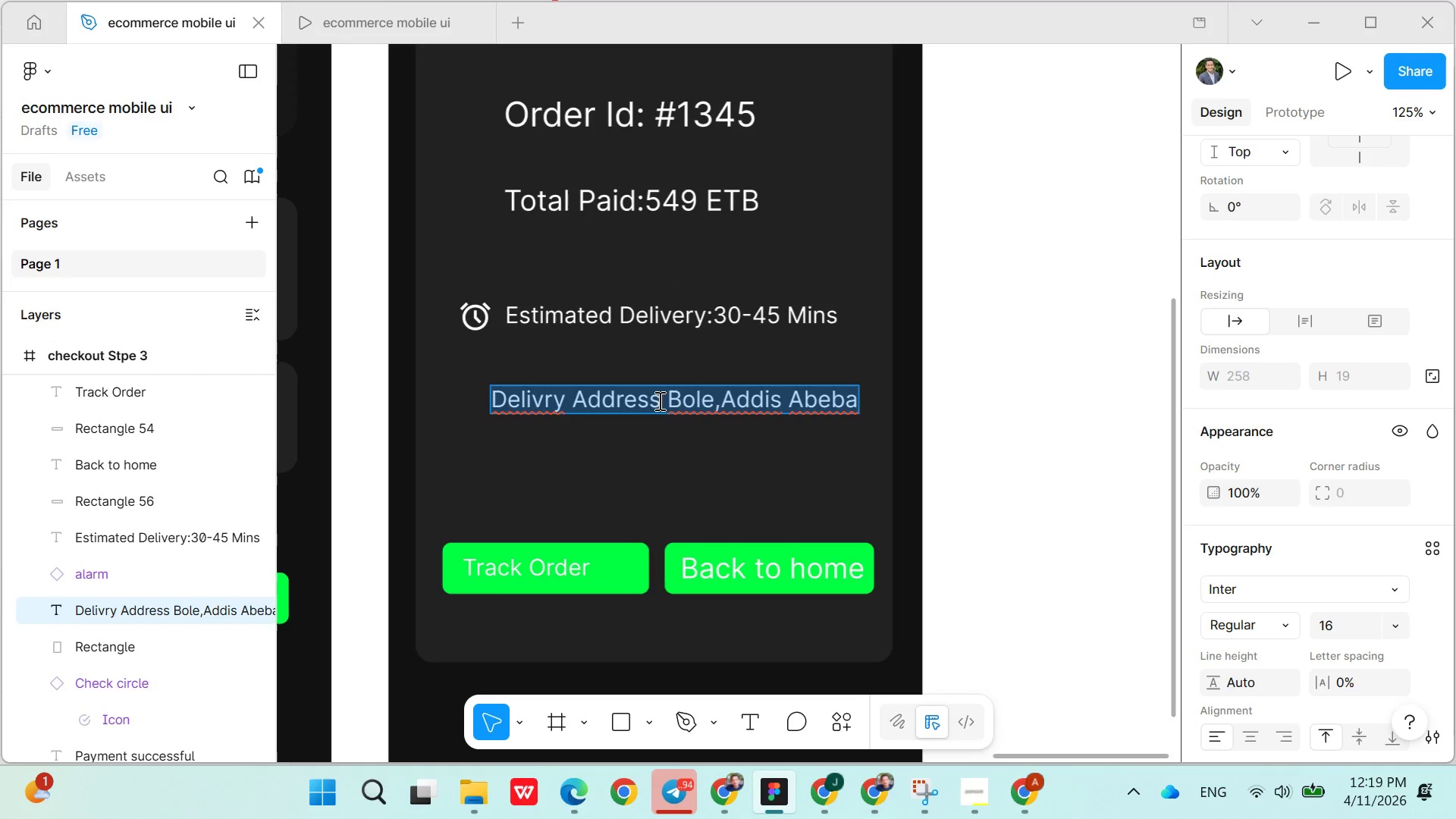 
left_click([661, 403])
 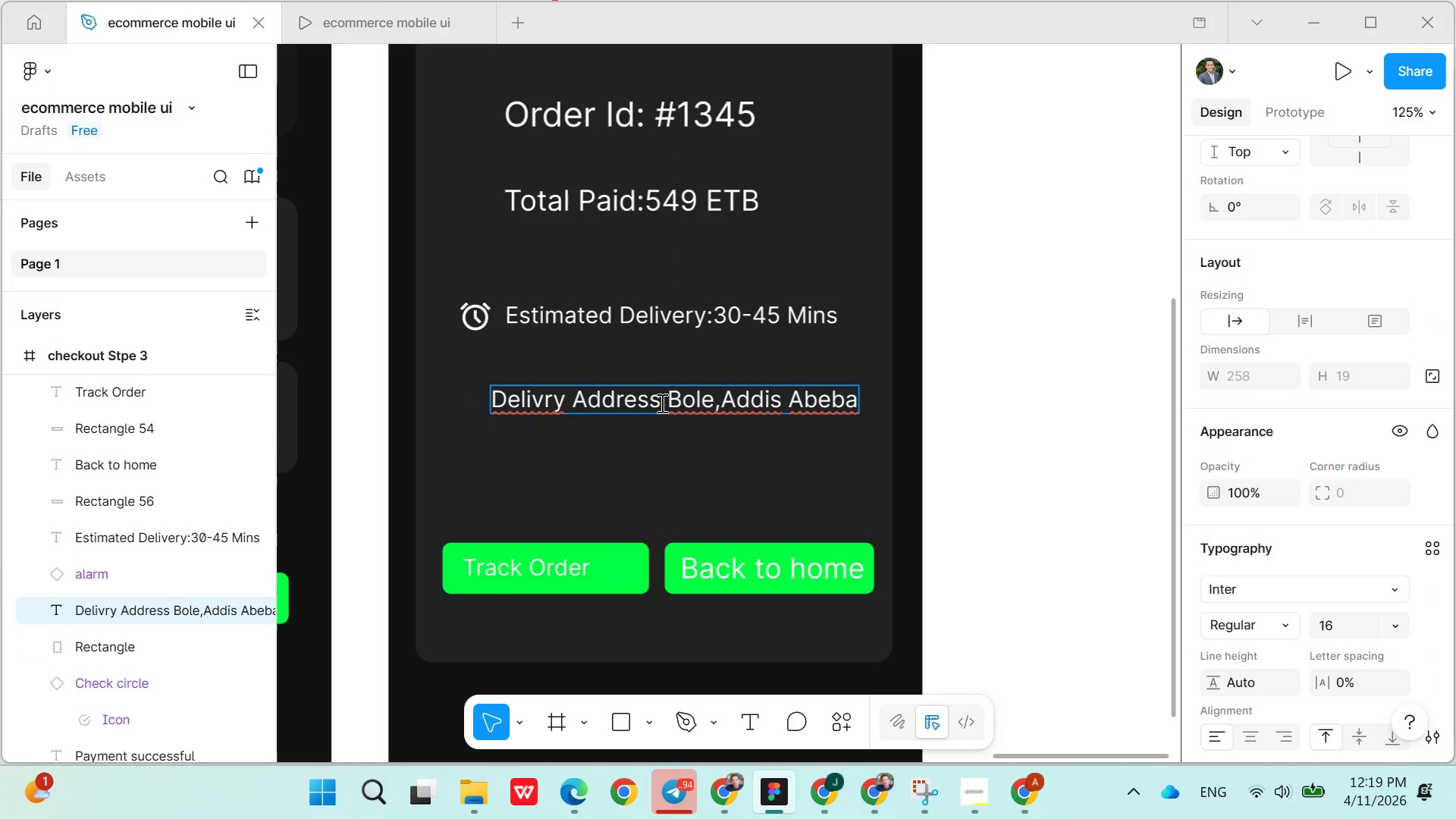 
key(Shift+Semicolon)
 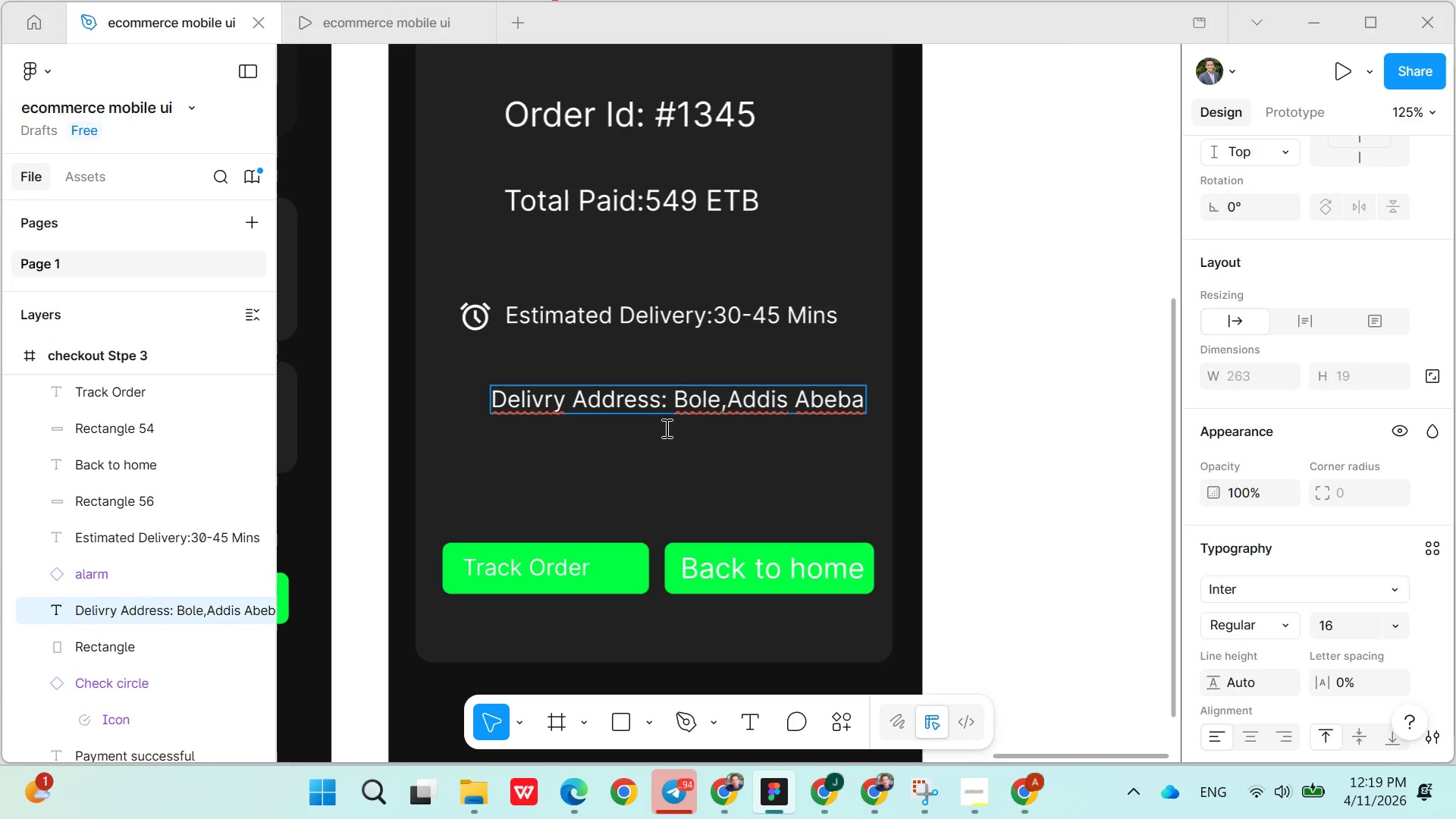 
left_click([661, 478])
 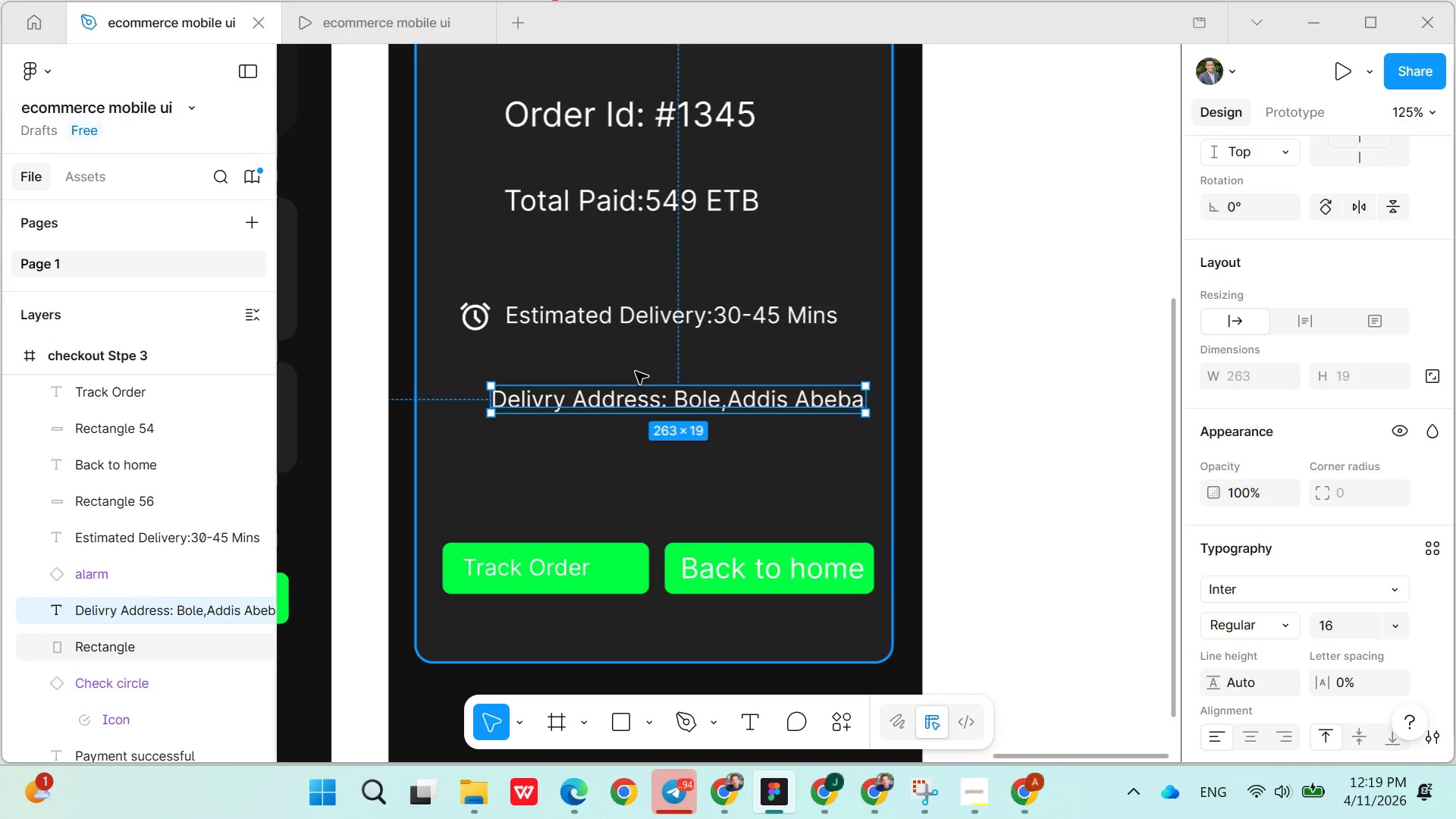 
left_click([632, 358])
 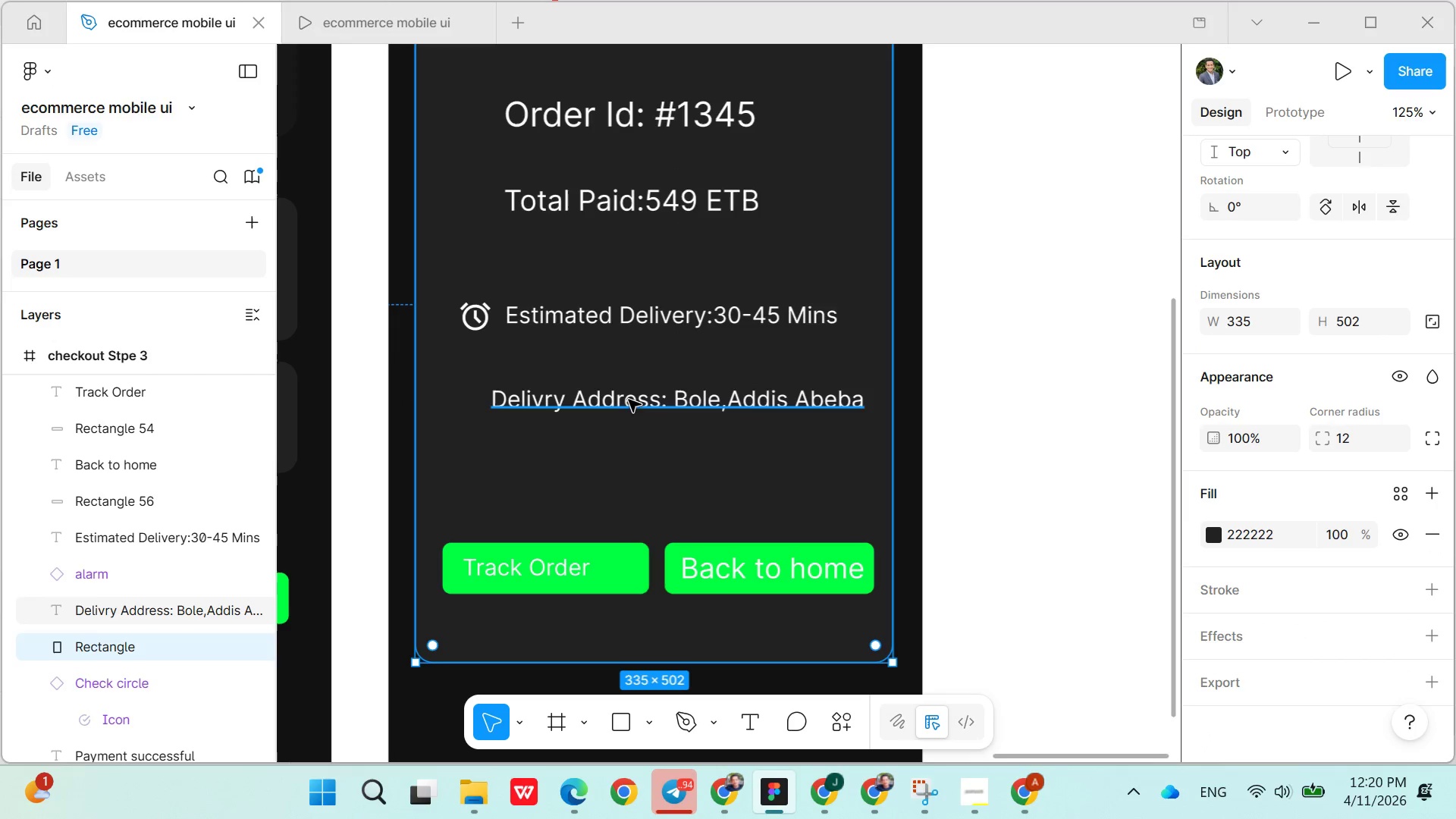 
left_click_drag(start_coordinate=[629, 406], to_coordinate=[613, 409])
 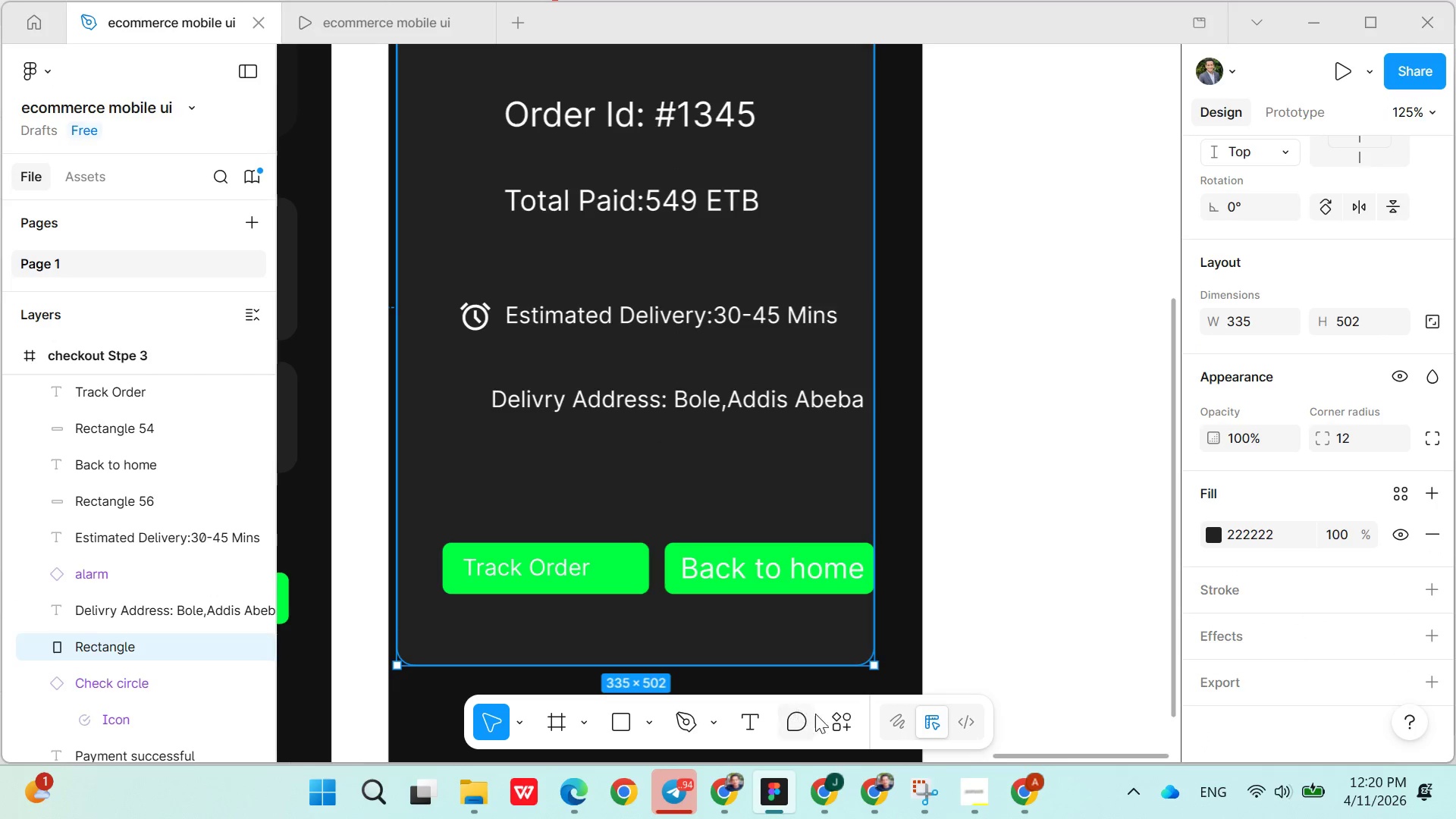 
left_click([831, 717])
 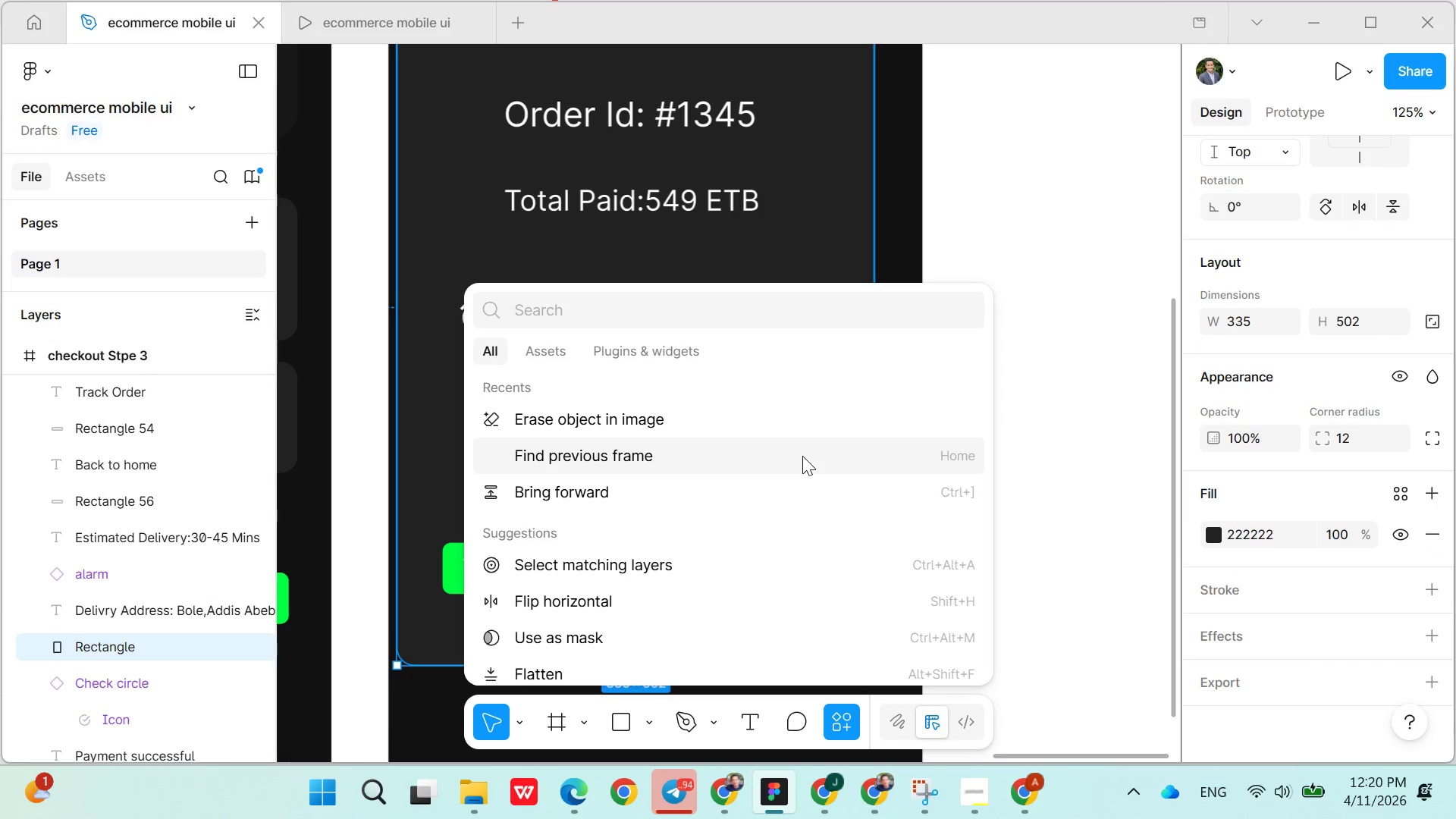 
type(address)
 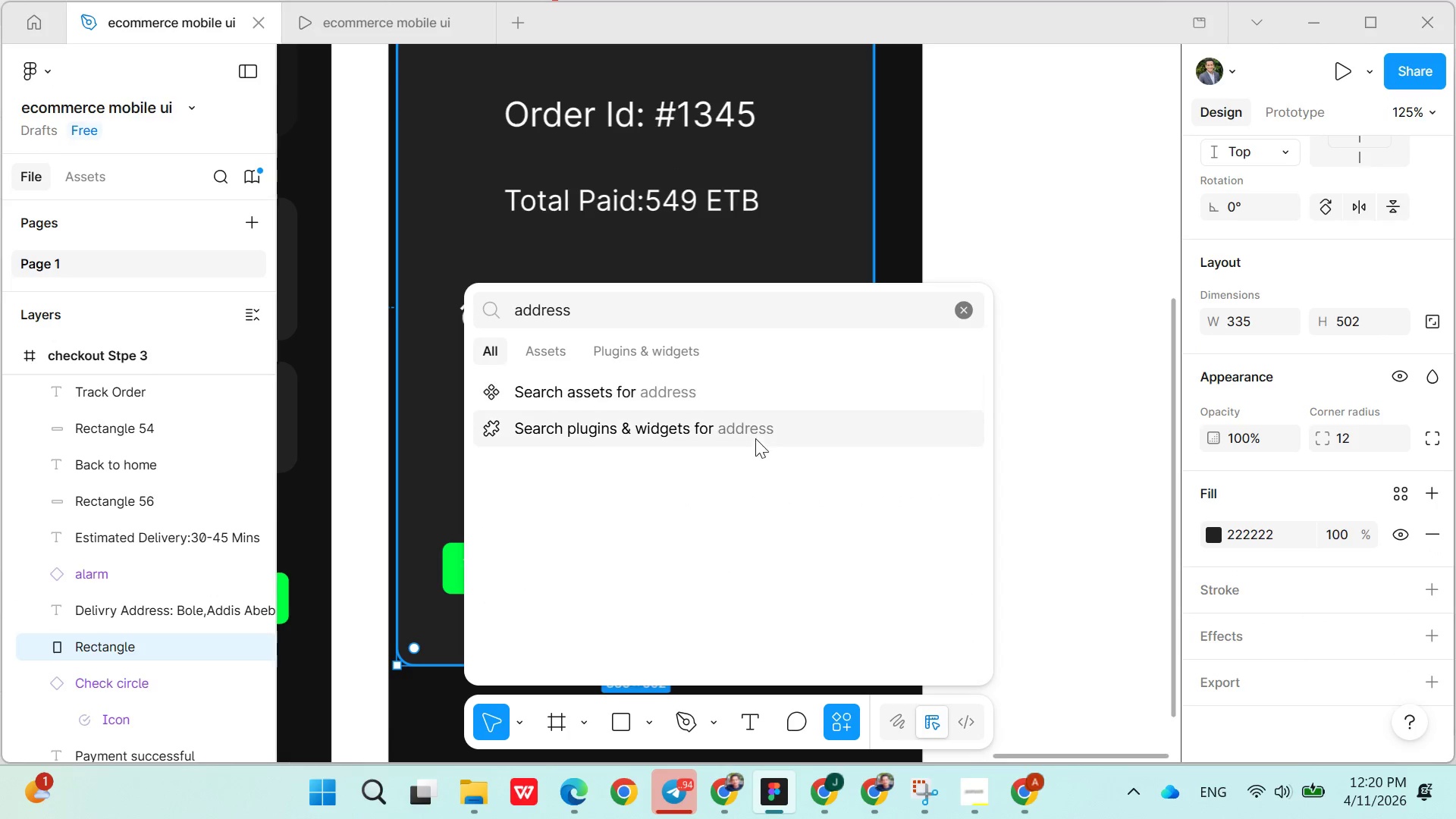 
left_click([755, 438])
 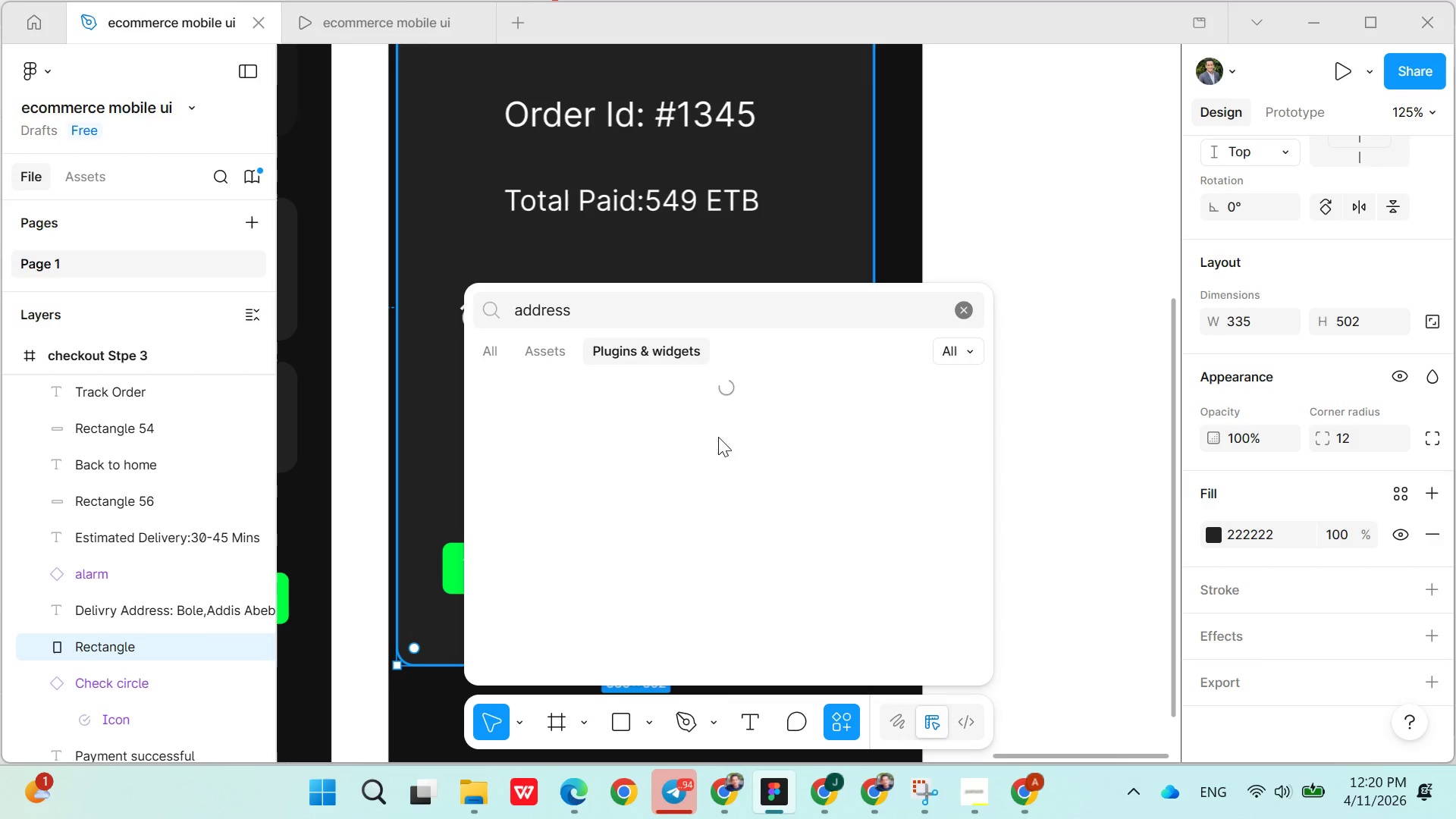 
left_click([559, 362])
 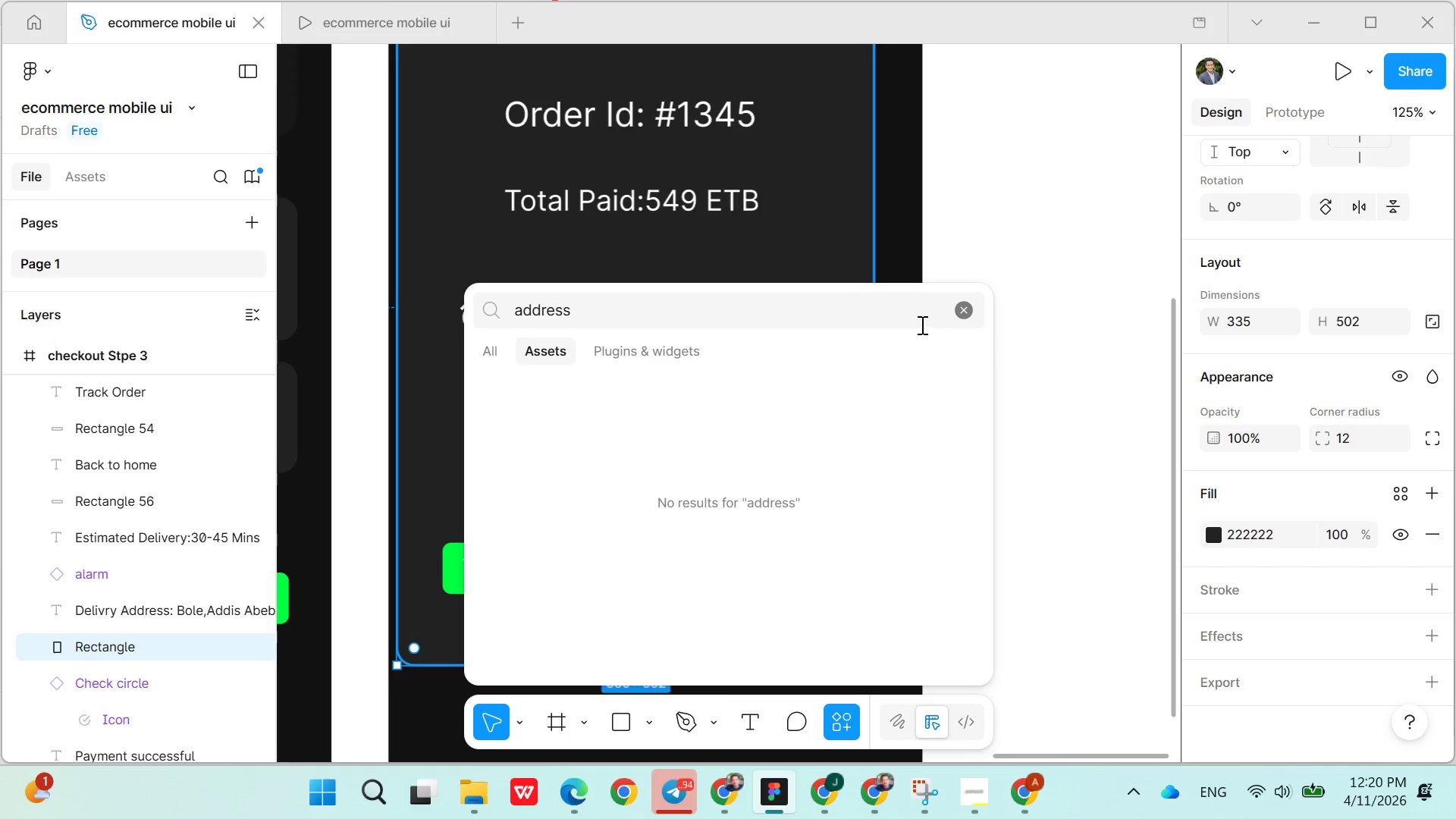 
key(Backspace)
 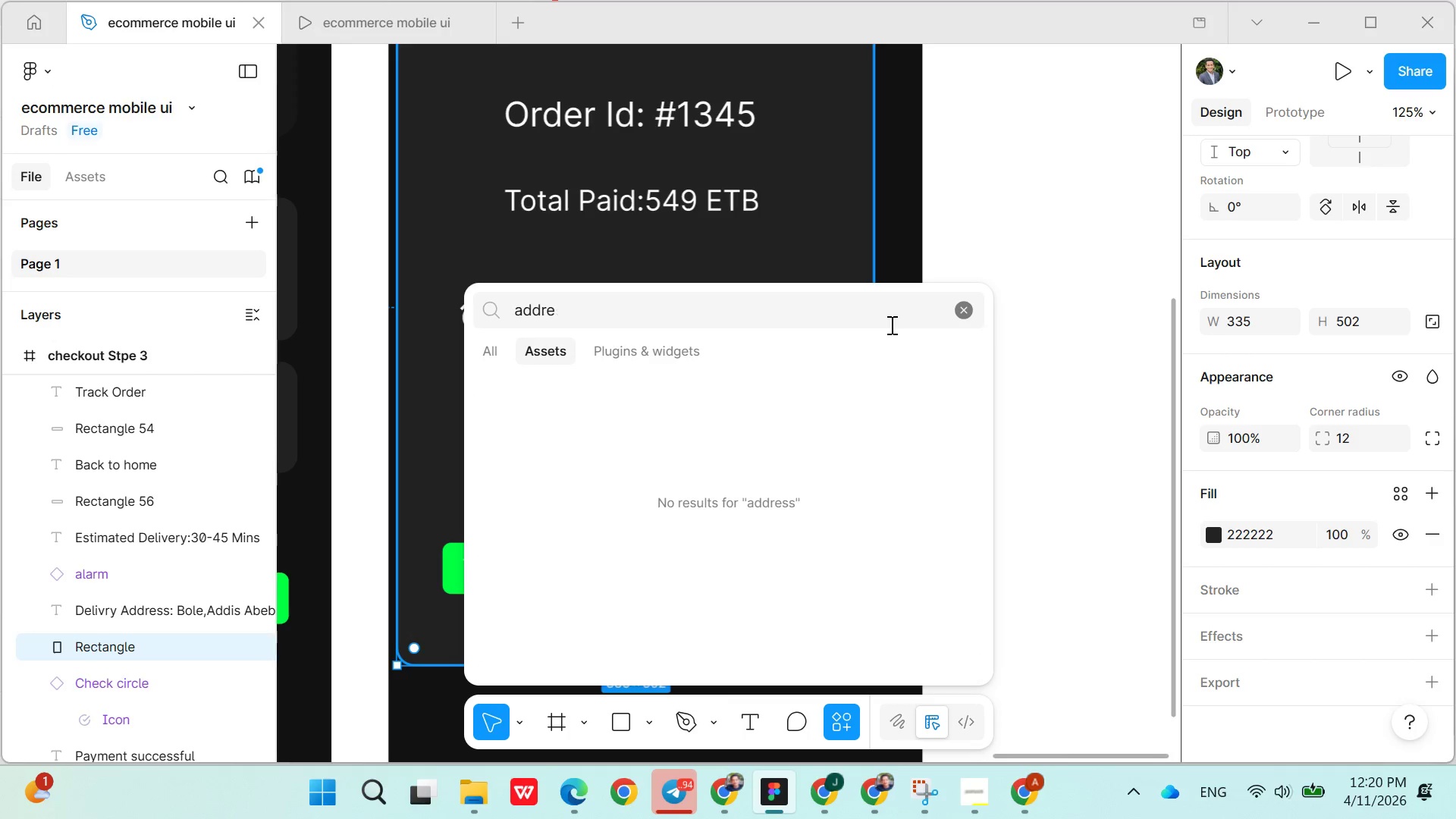 
key(Backspace)
 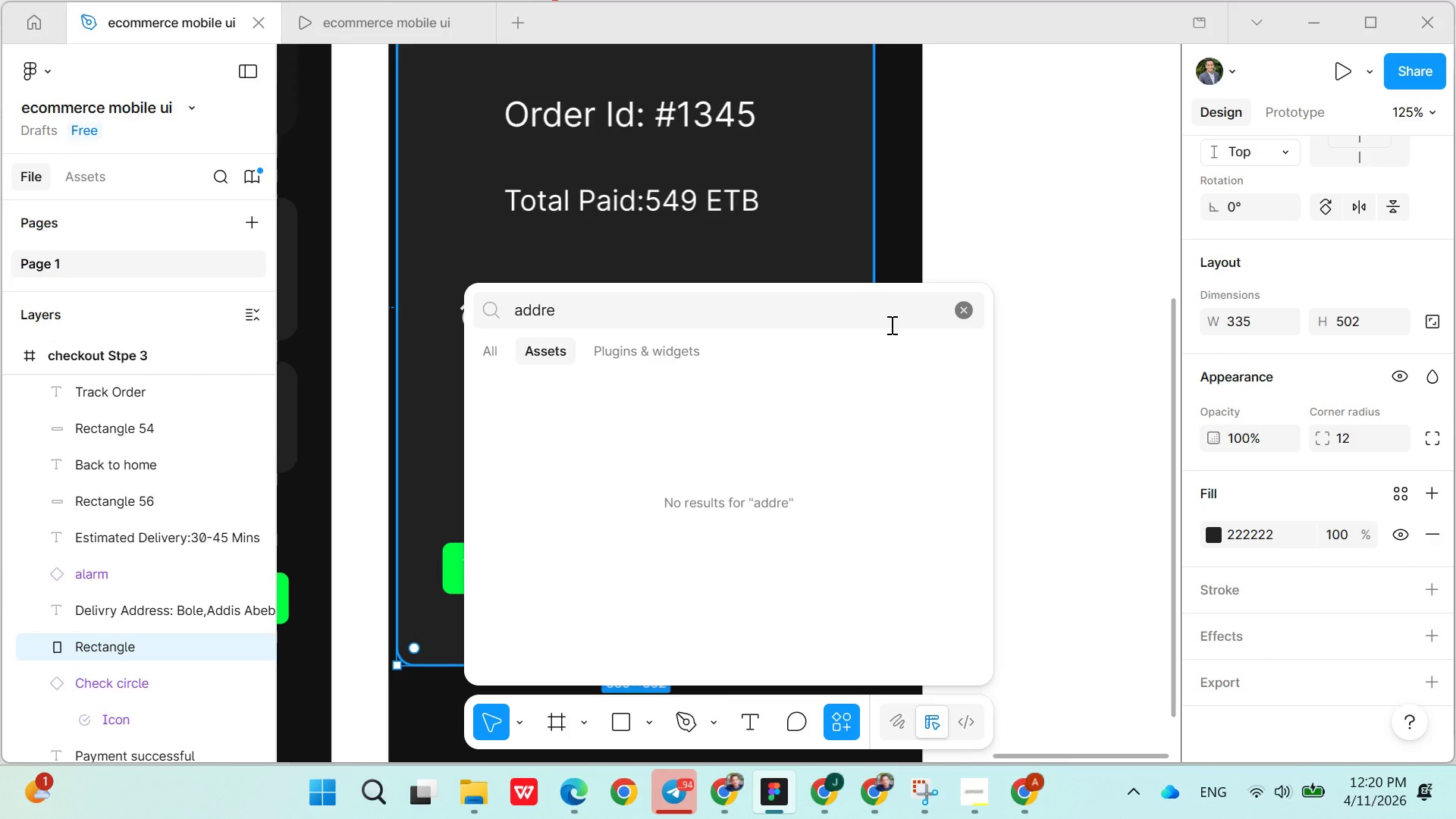 
key(Backspace)
 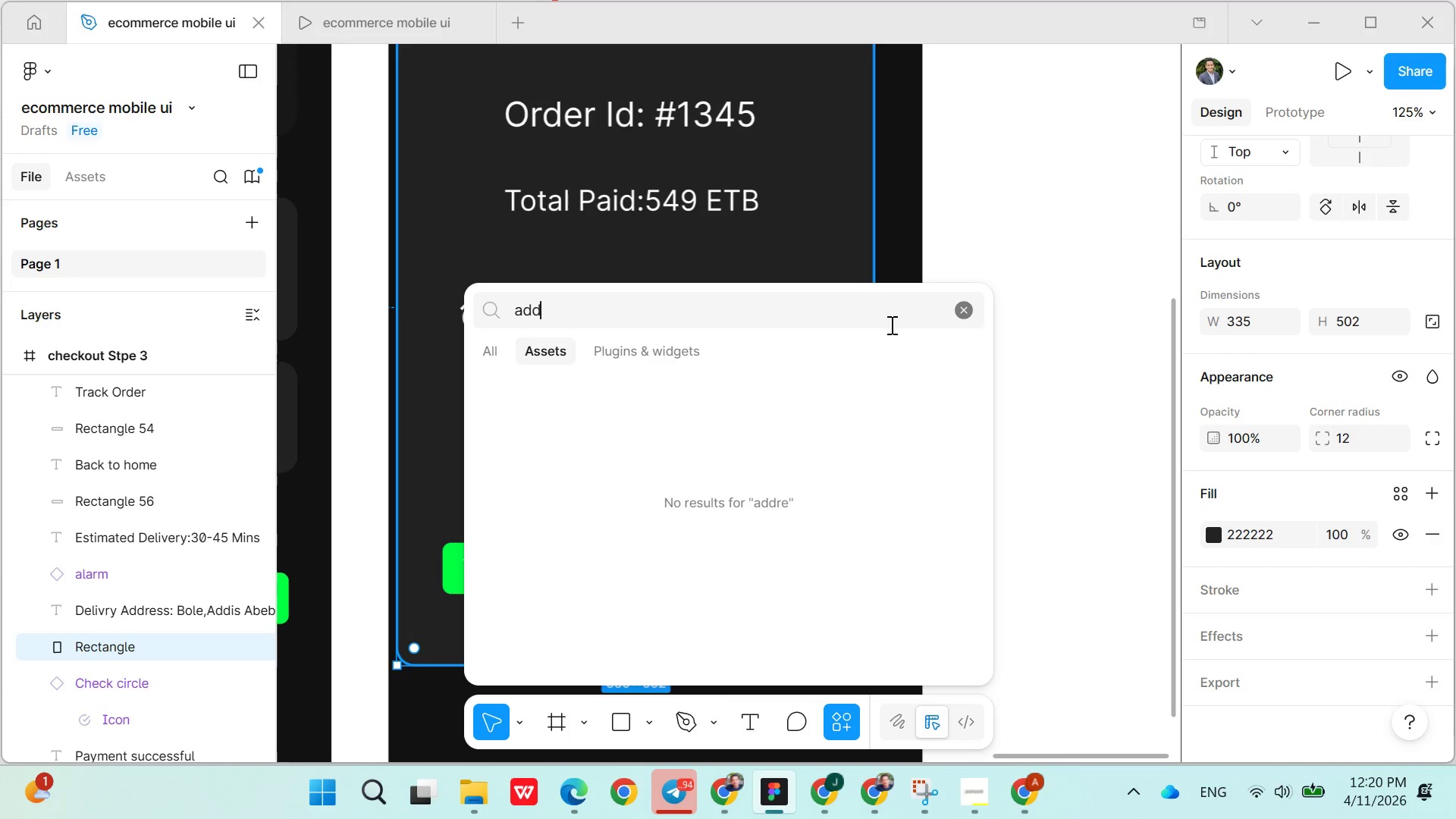 
key(Backspace)
 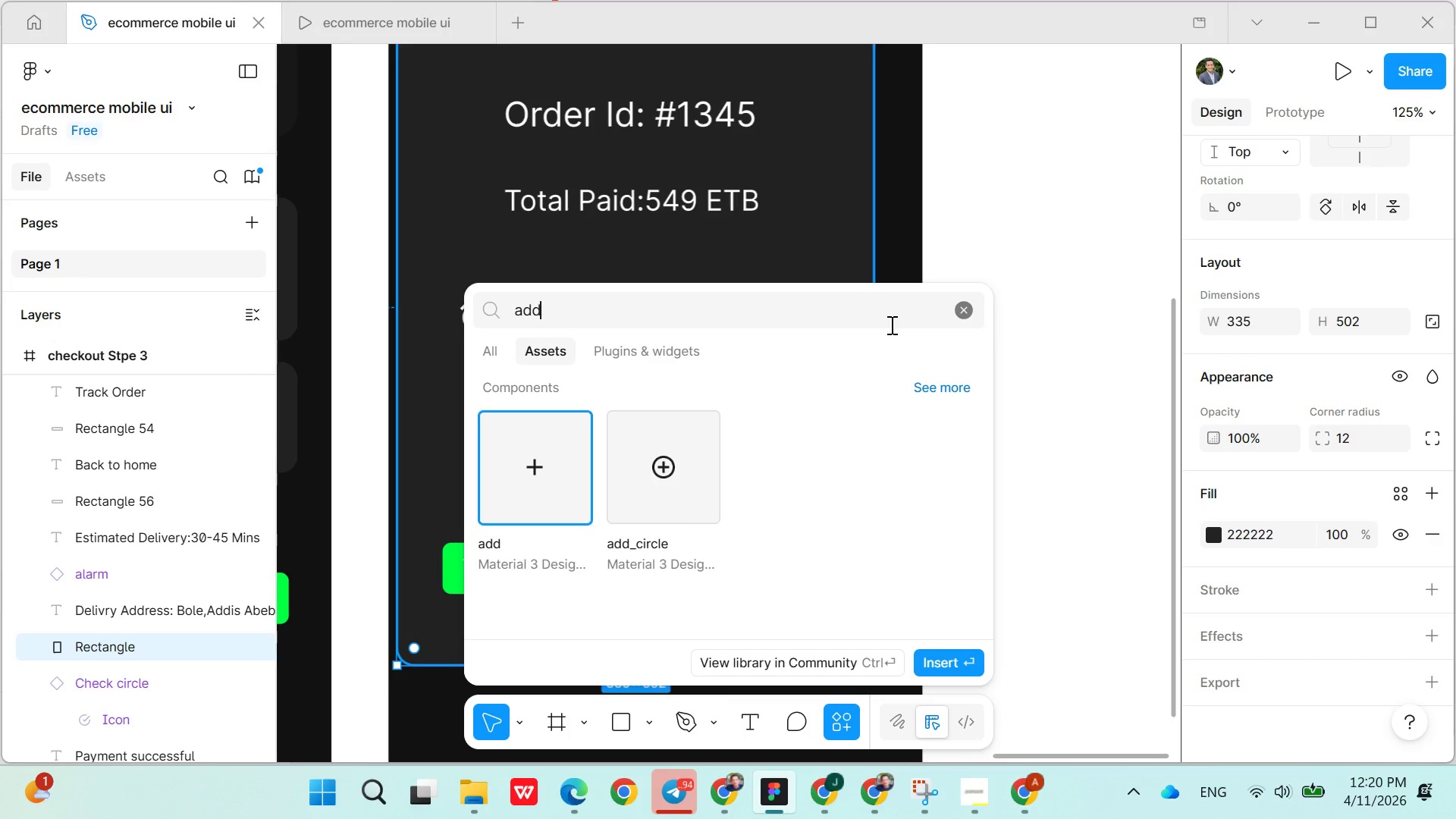 
left_click([1050, 422])
 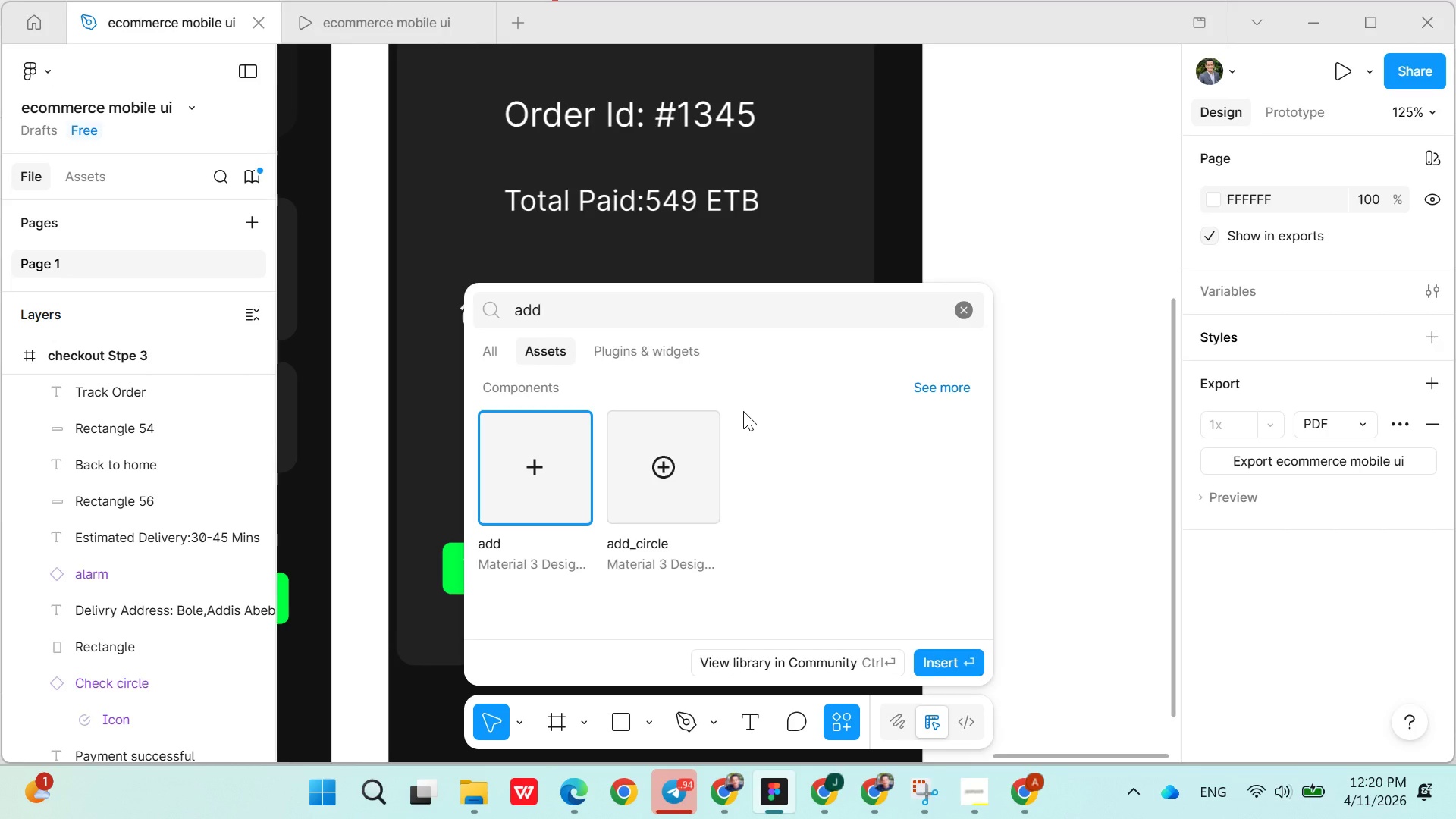 
key(Backspace)
 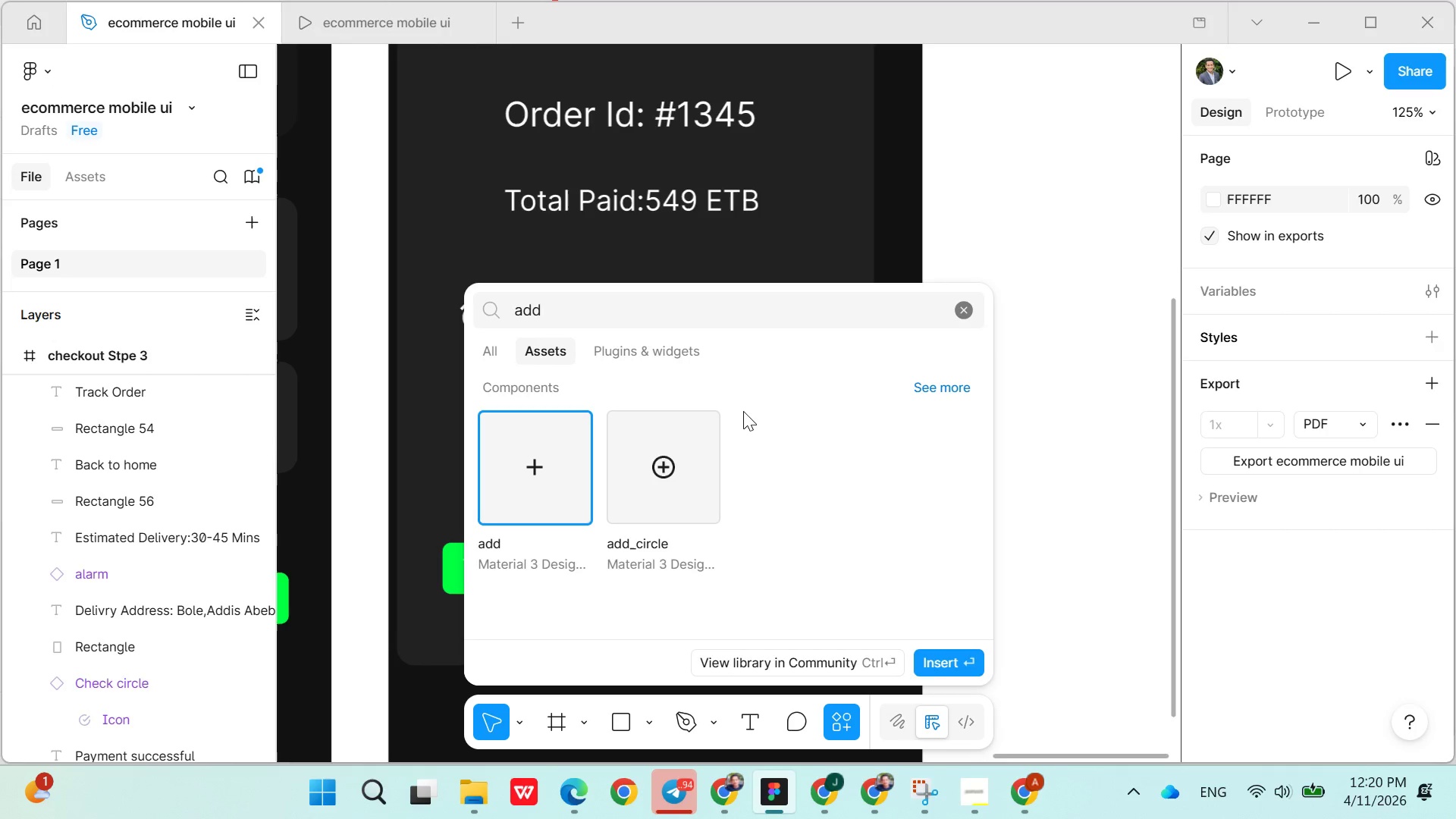 
key(Backspace)
 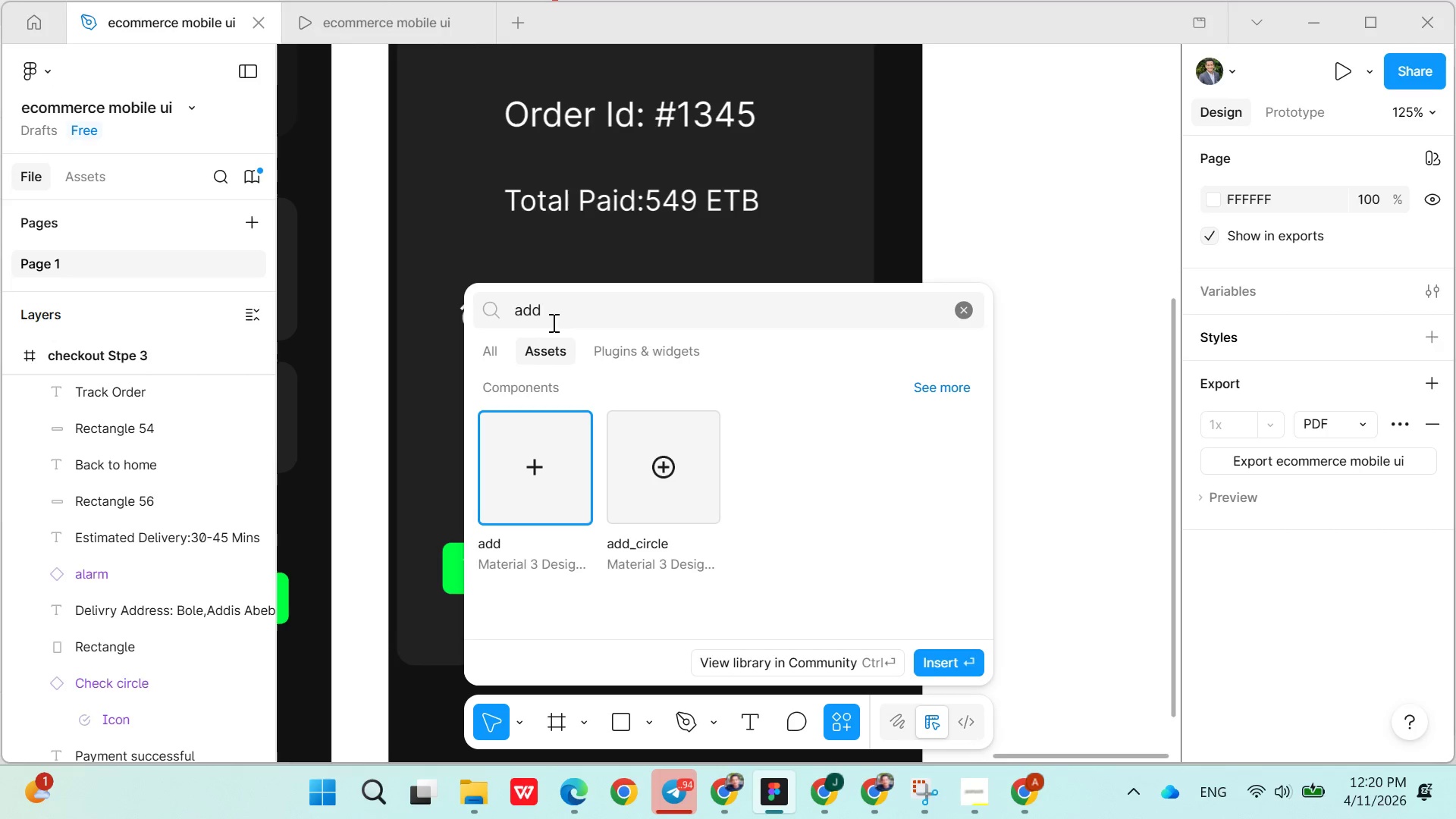 
left_click([552, 319])
 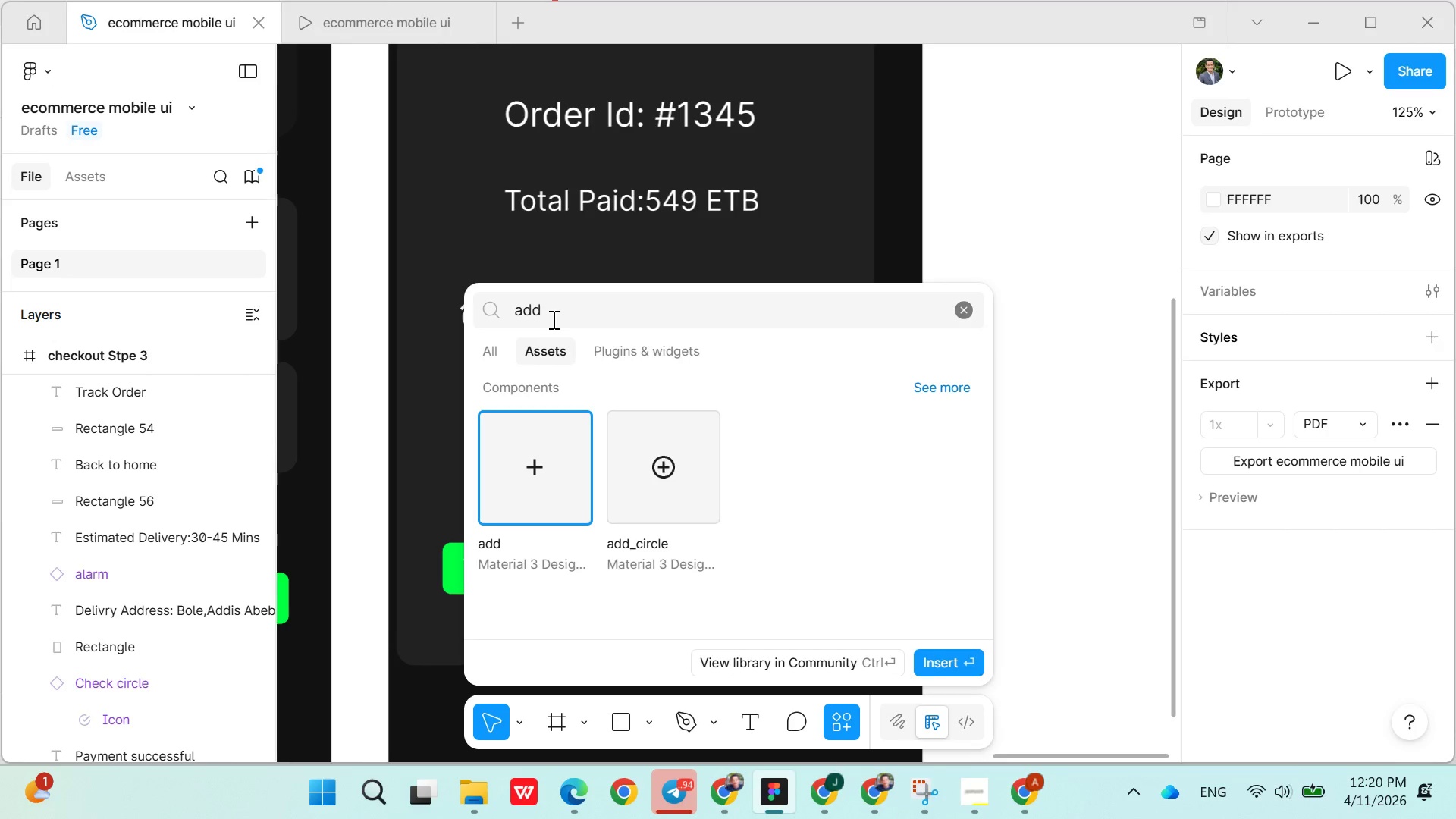 
key(Backspace)
key(Backspace)
key(Backspace)
key(Backspace)
type(mess)
 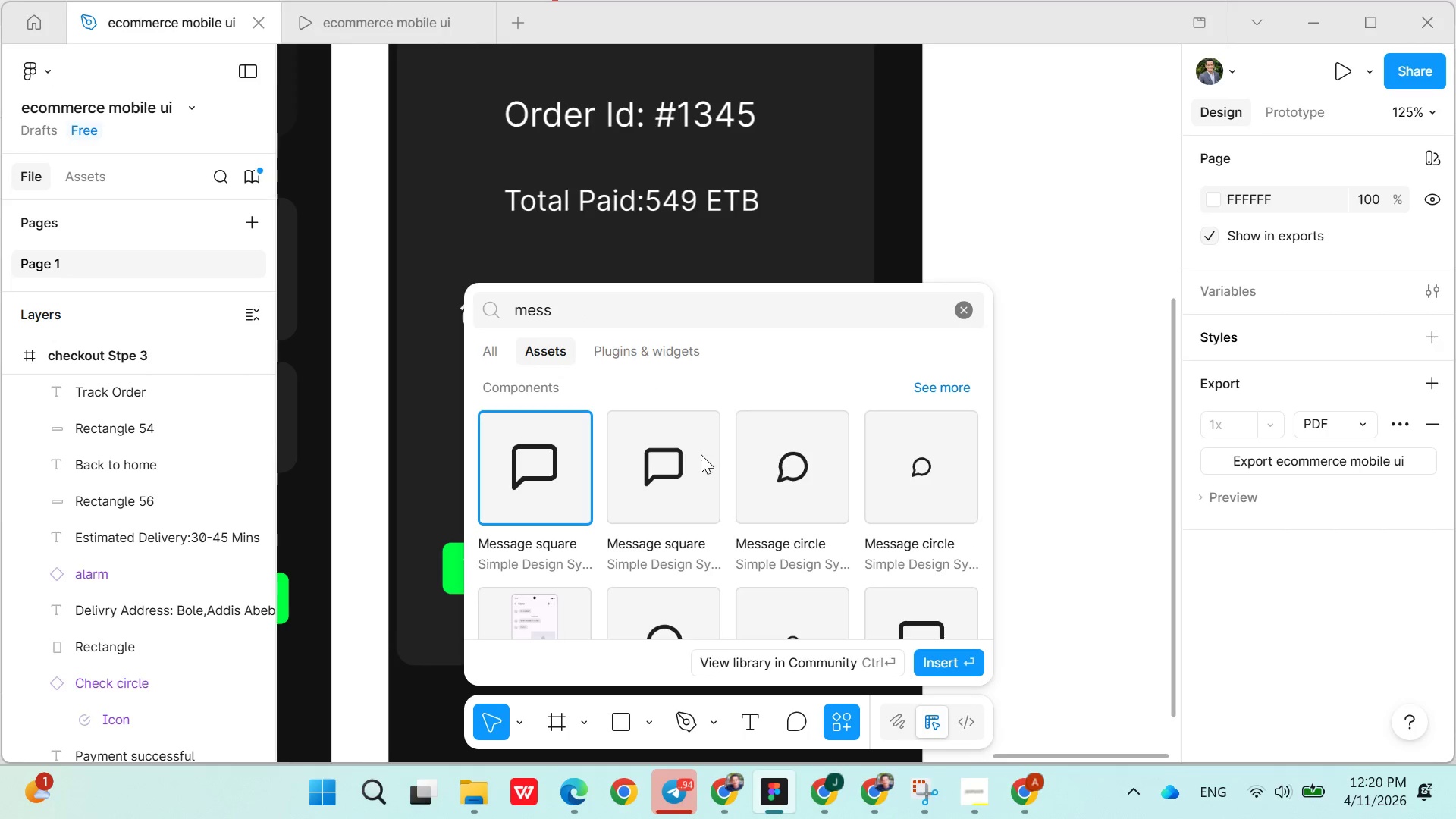 
double_click([555, 491])
 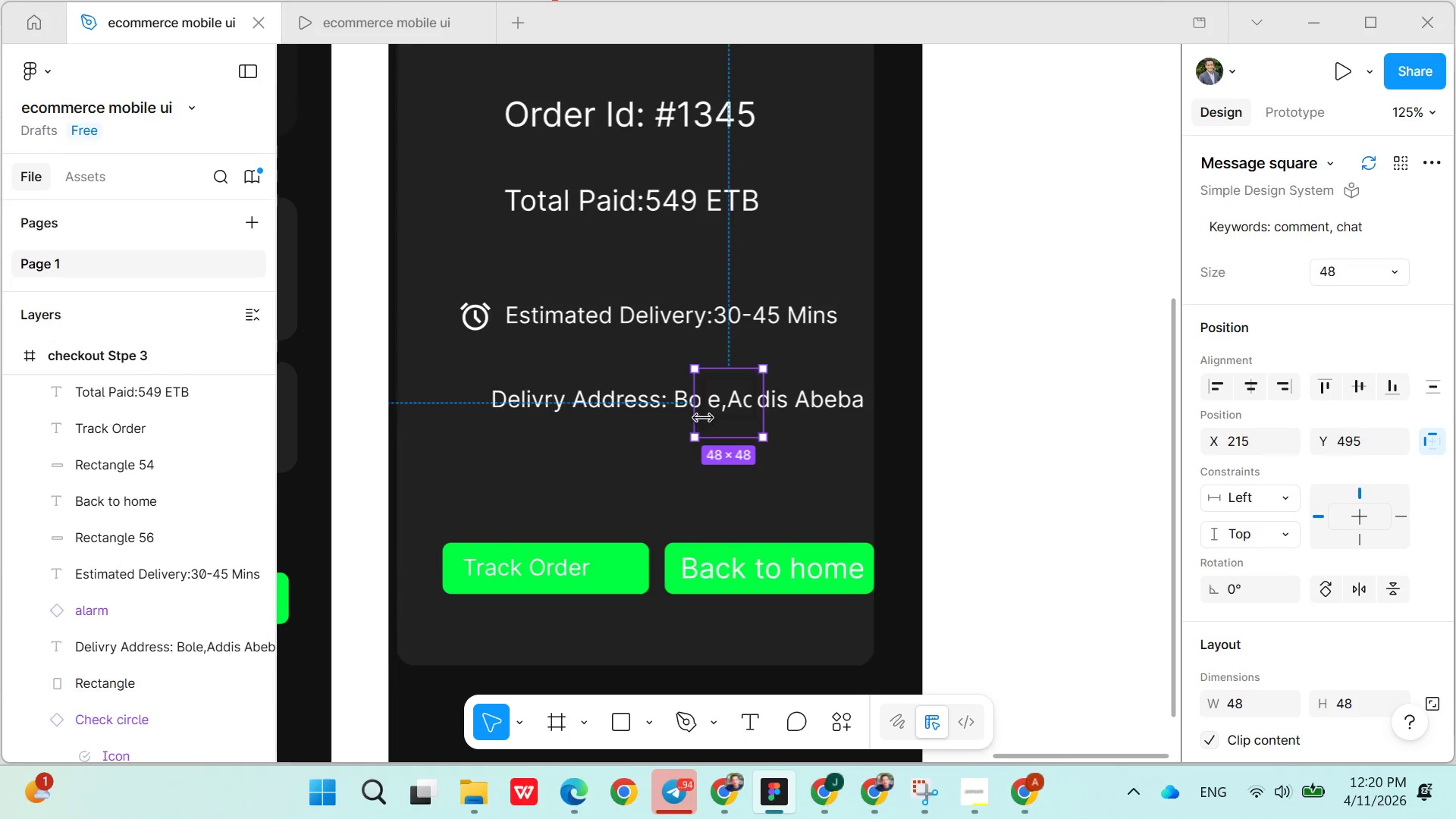 
left_click_drag(start_coordinate=[725, 419], to_coordinate=[457, 407])
 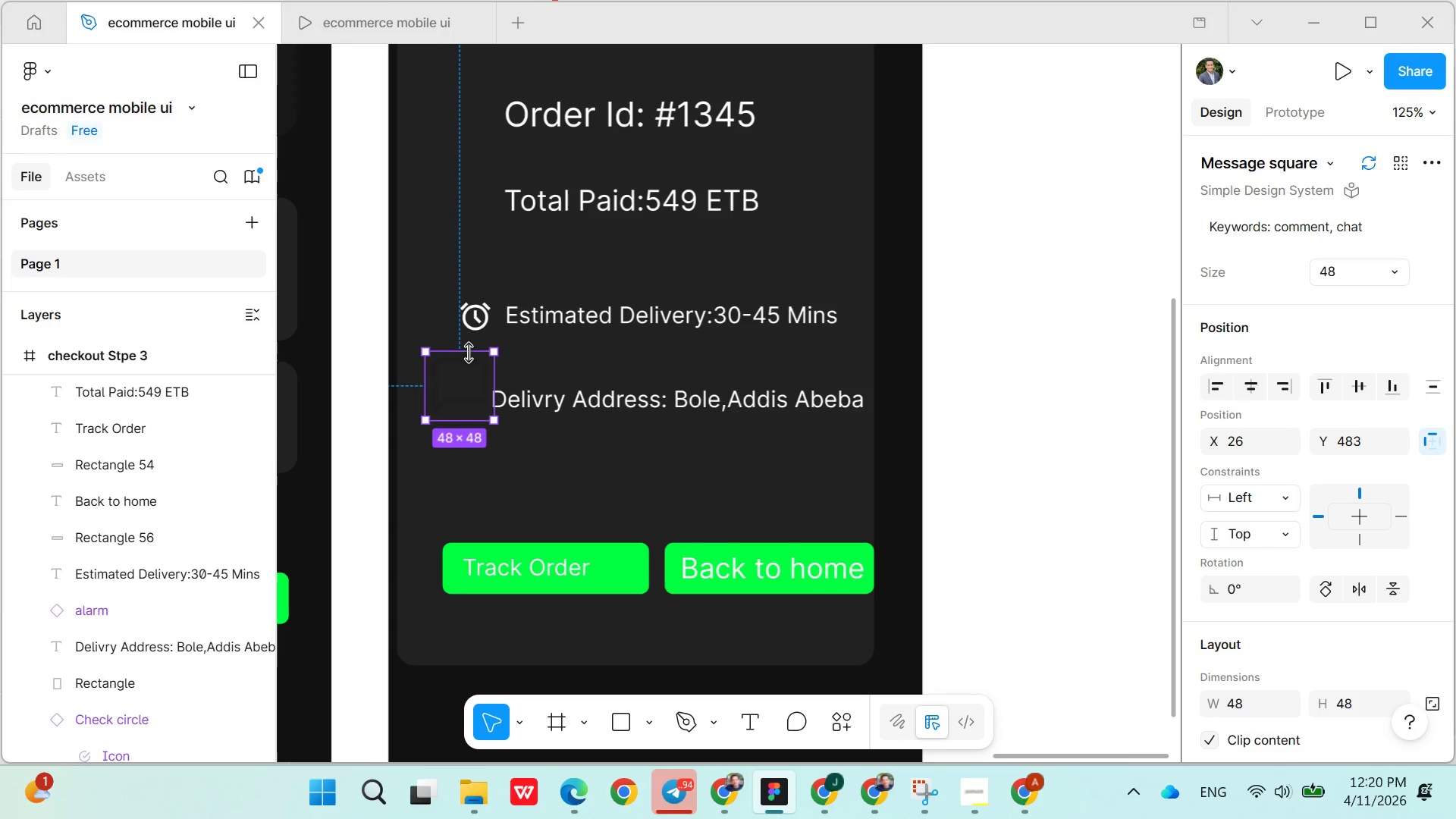 
left_click([534, 412])
 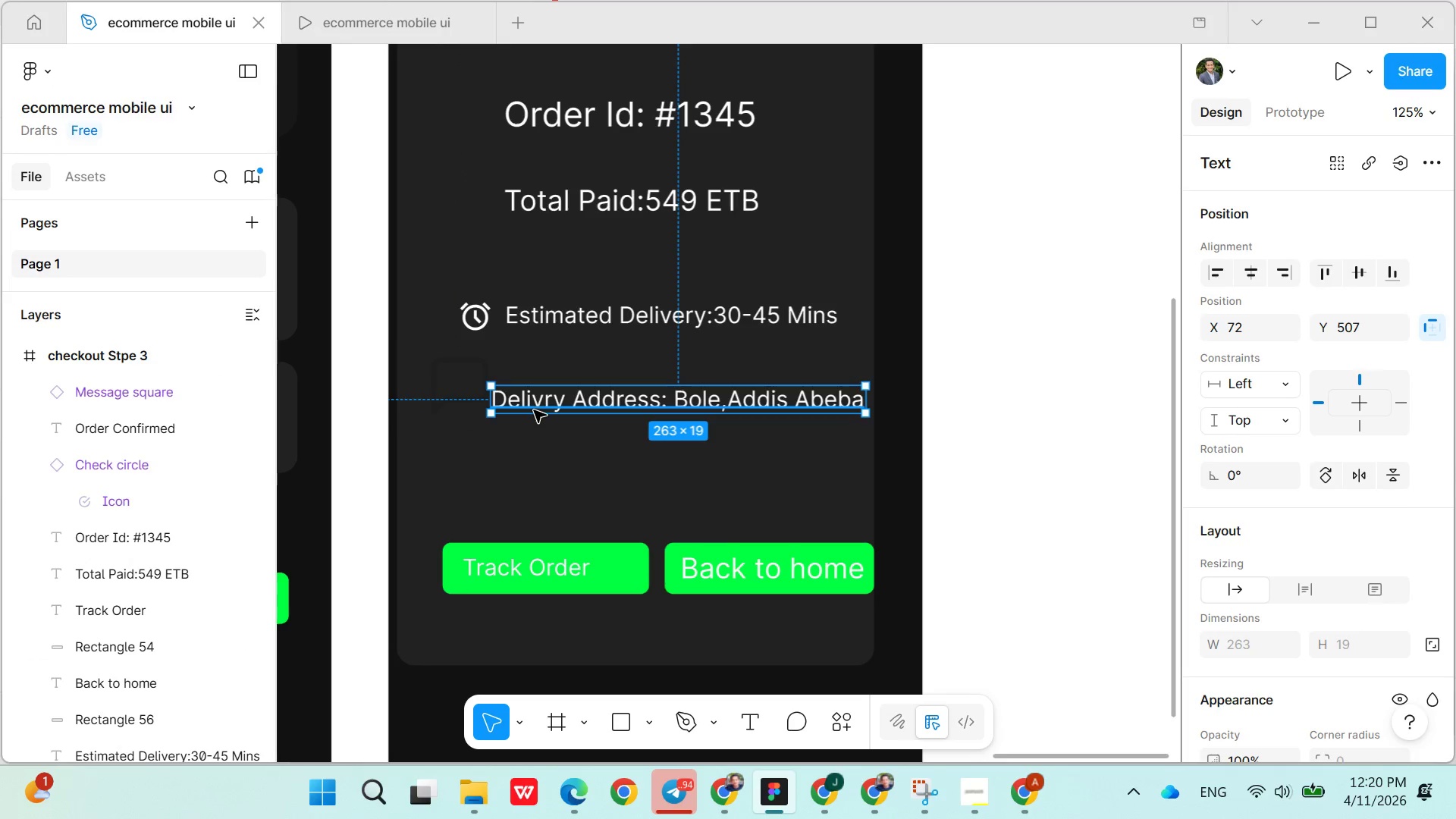 
left_click_drag(start_coordinate=[534, 410], to_coordinate=[550, 411])
 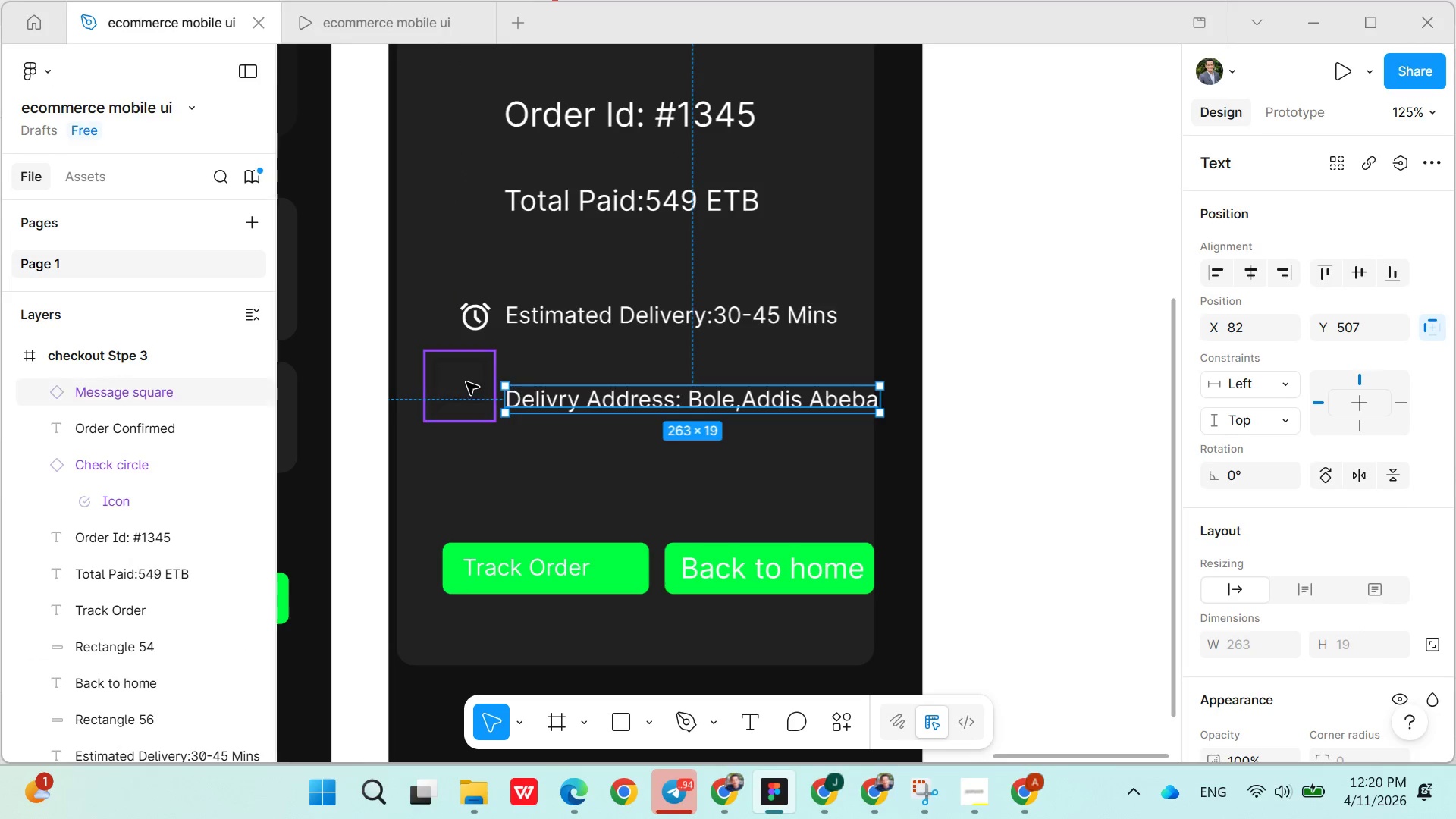 
left_click([463, 381])
 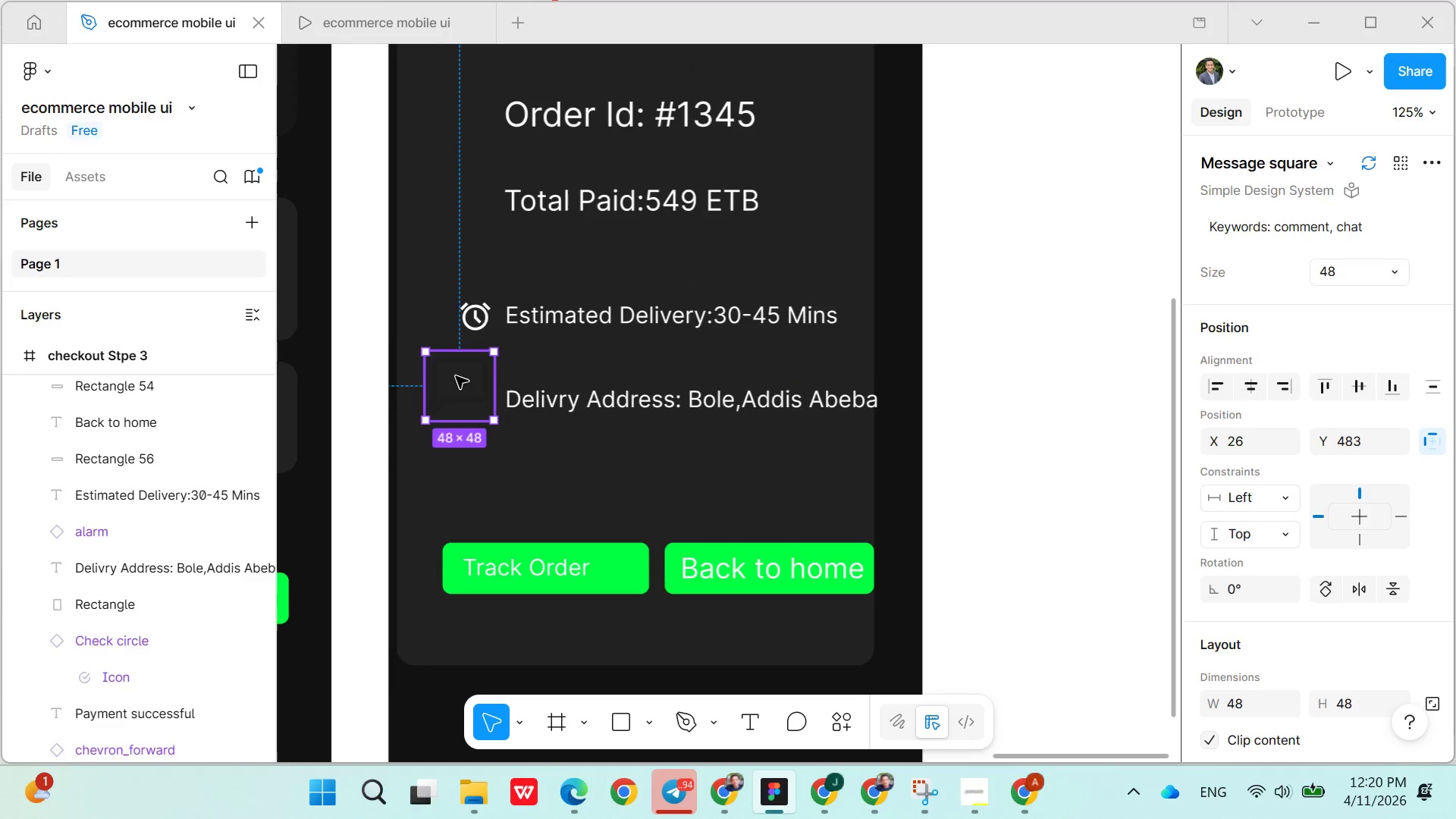 
left_click_drag(start_coordinate=[456, 376], to_coordinate=[456, 395])
 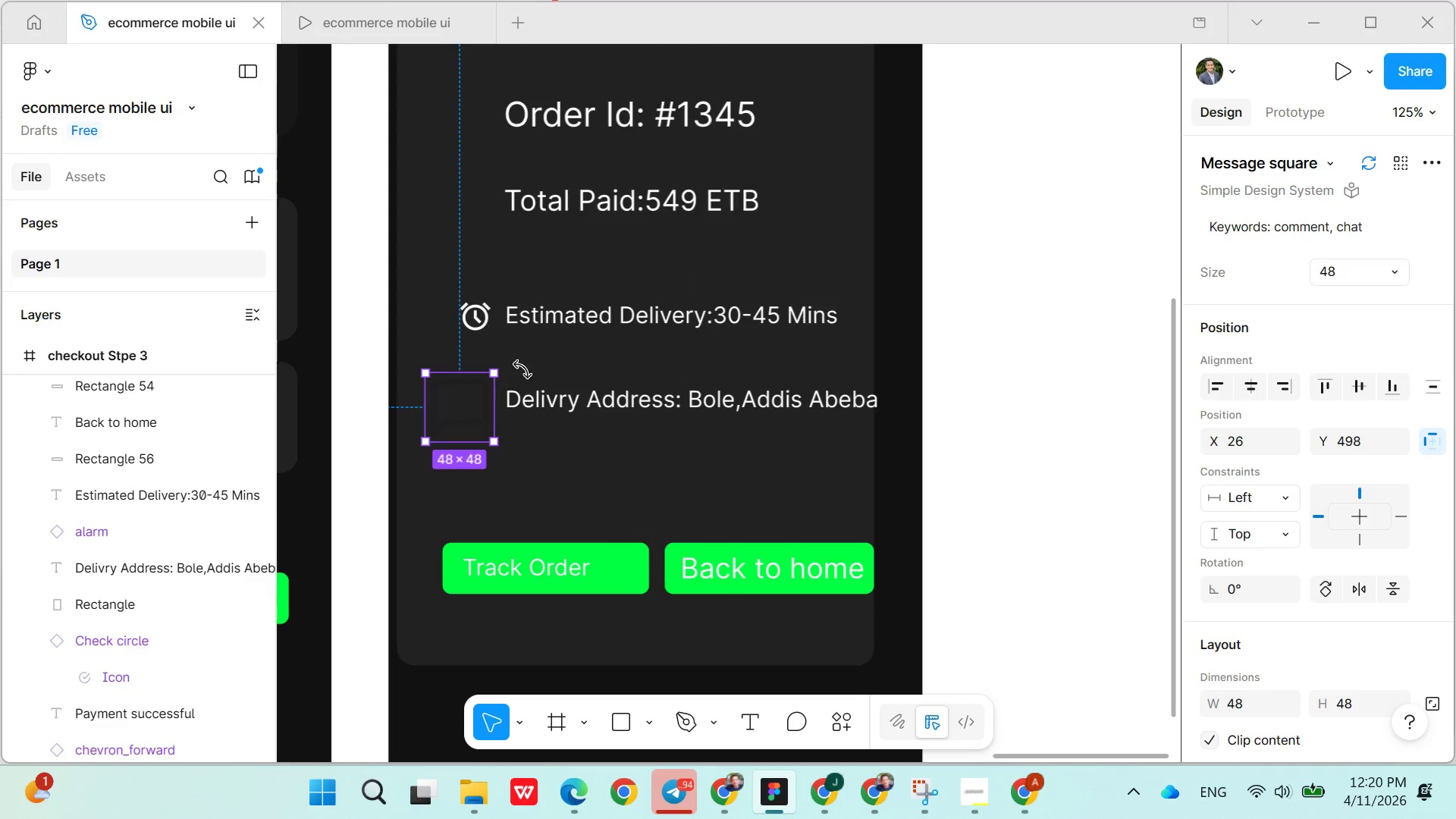 
left_click([554, 358])
 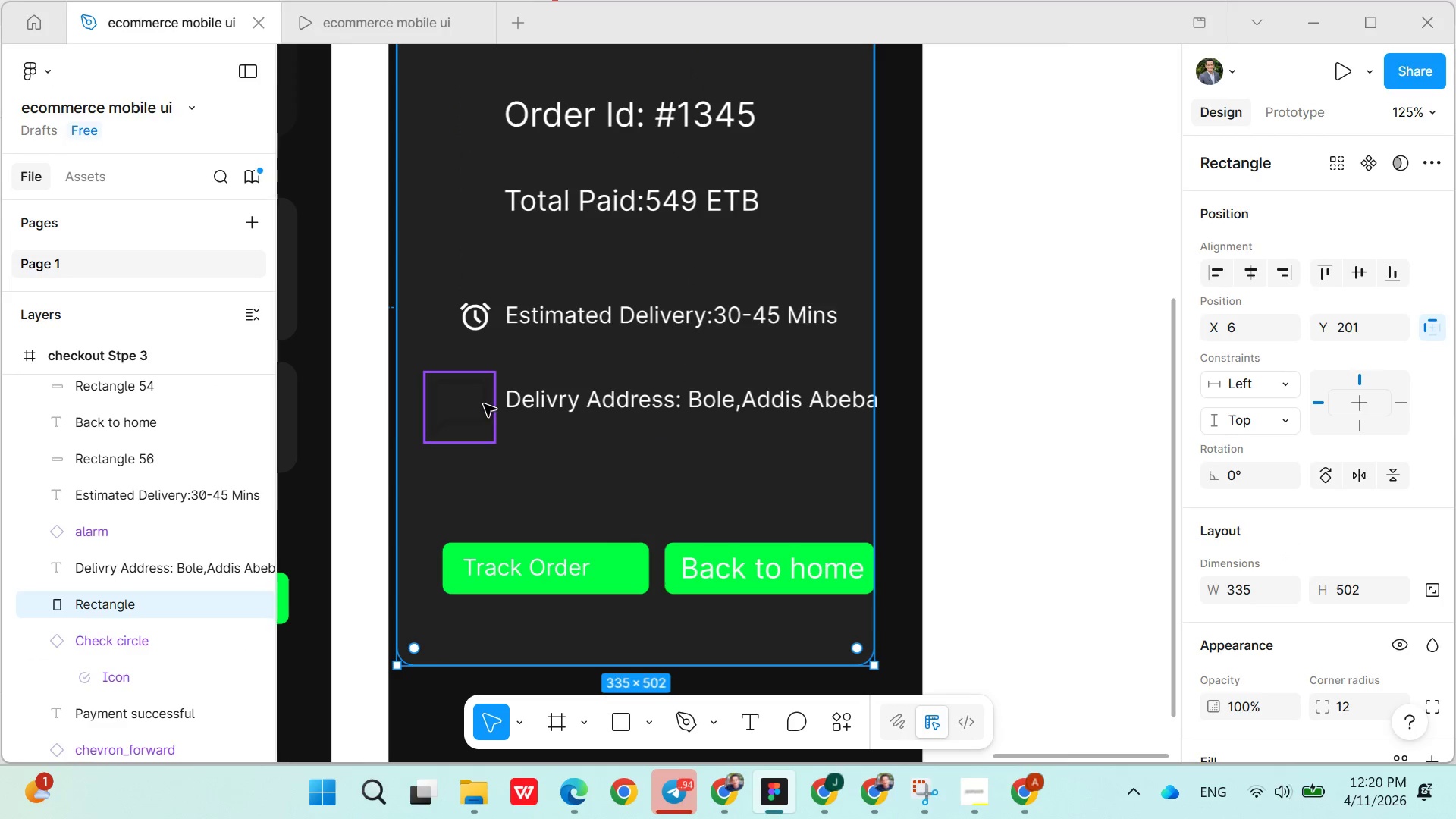 
left_click([481, 403])
 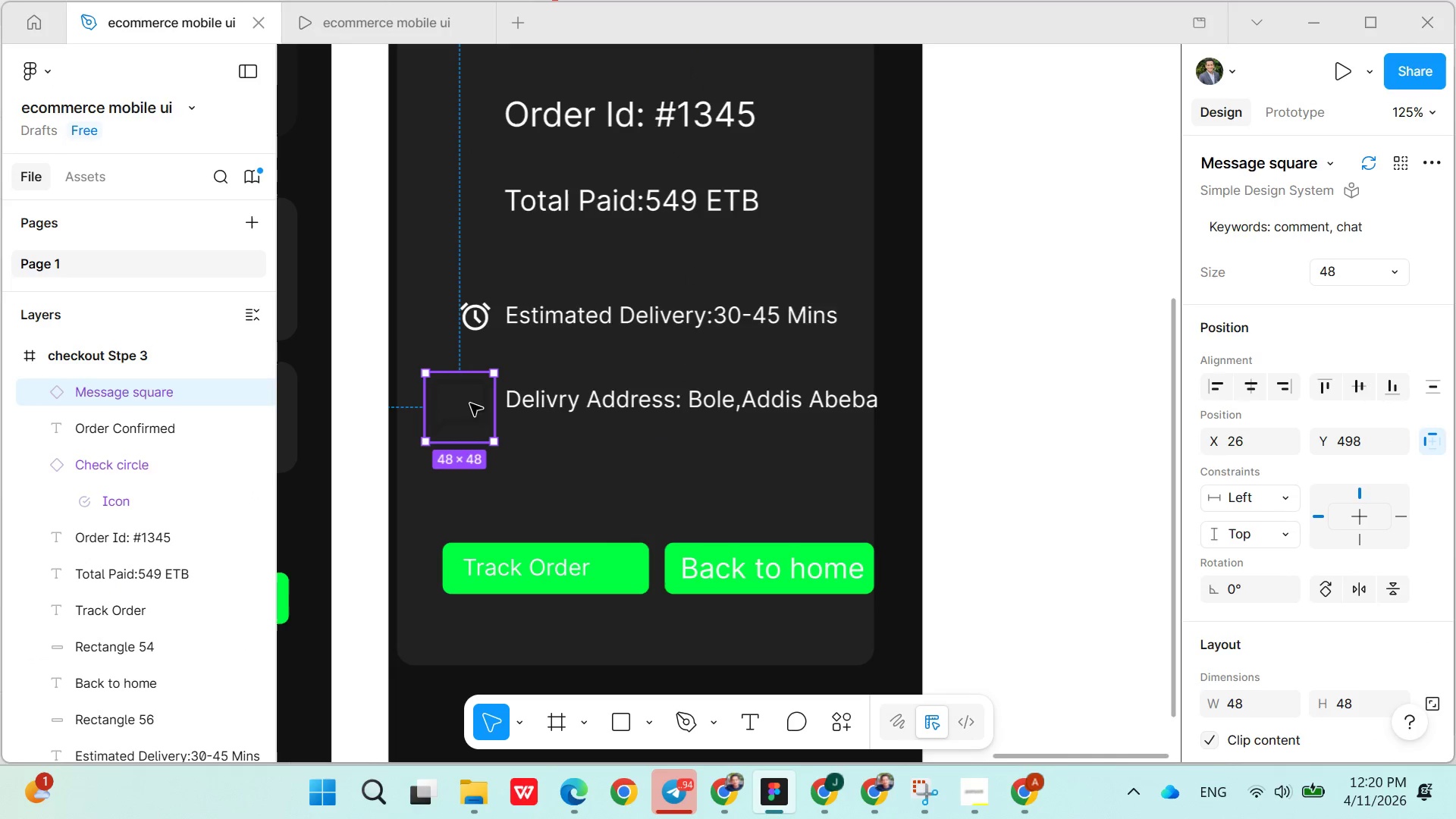 
left_click_drag(start_coordinate=[470, 403], to_coordinate=[481, 404])
 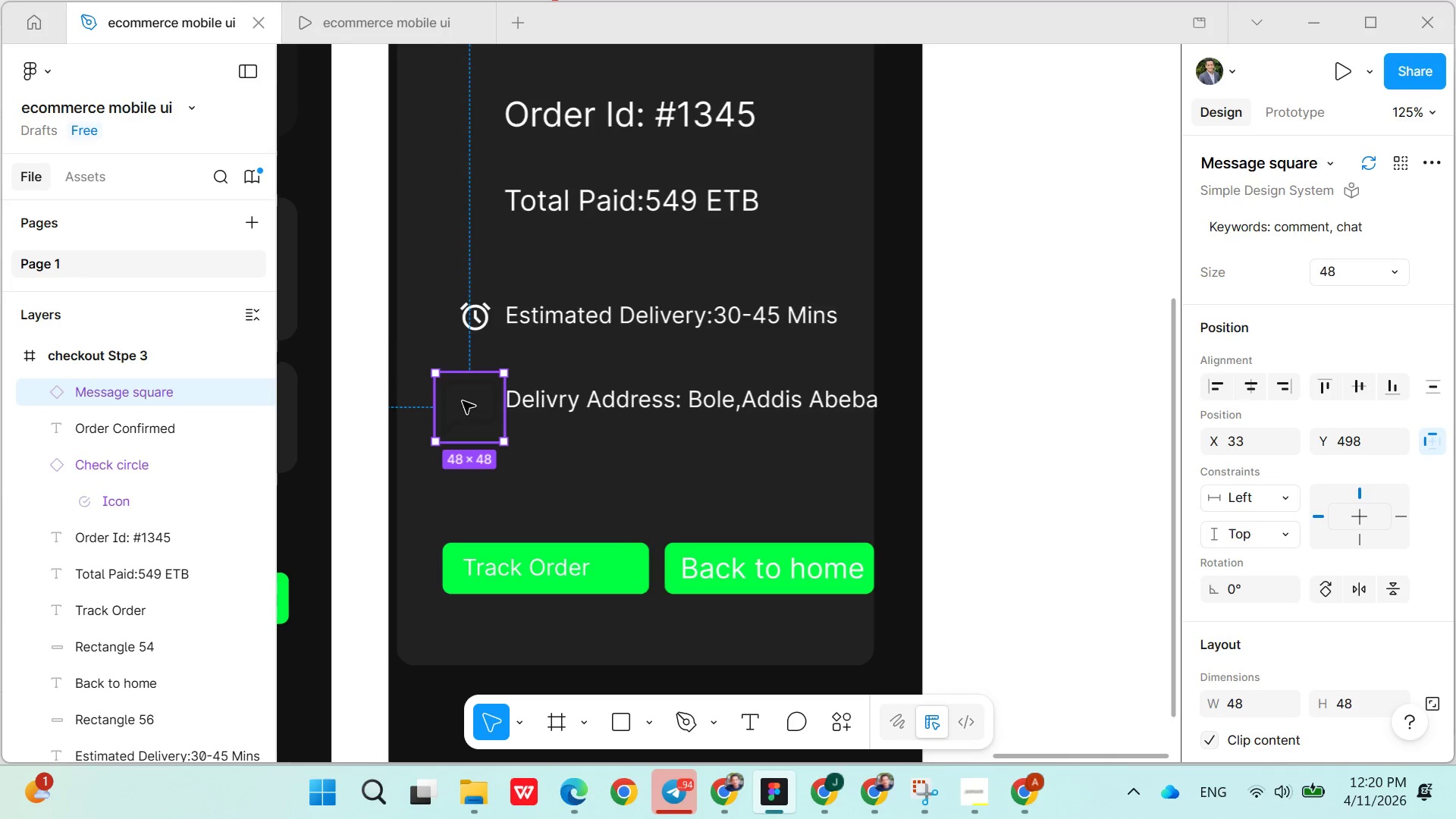 
left_click([461, 401])
 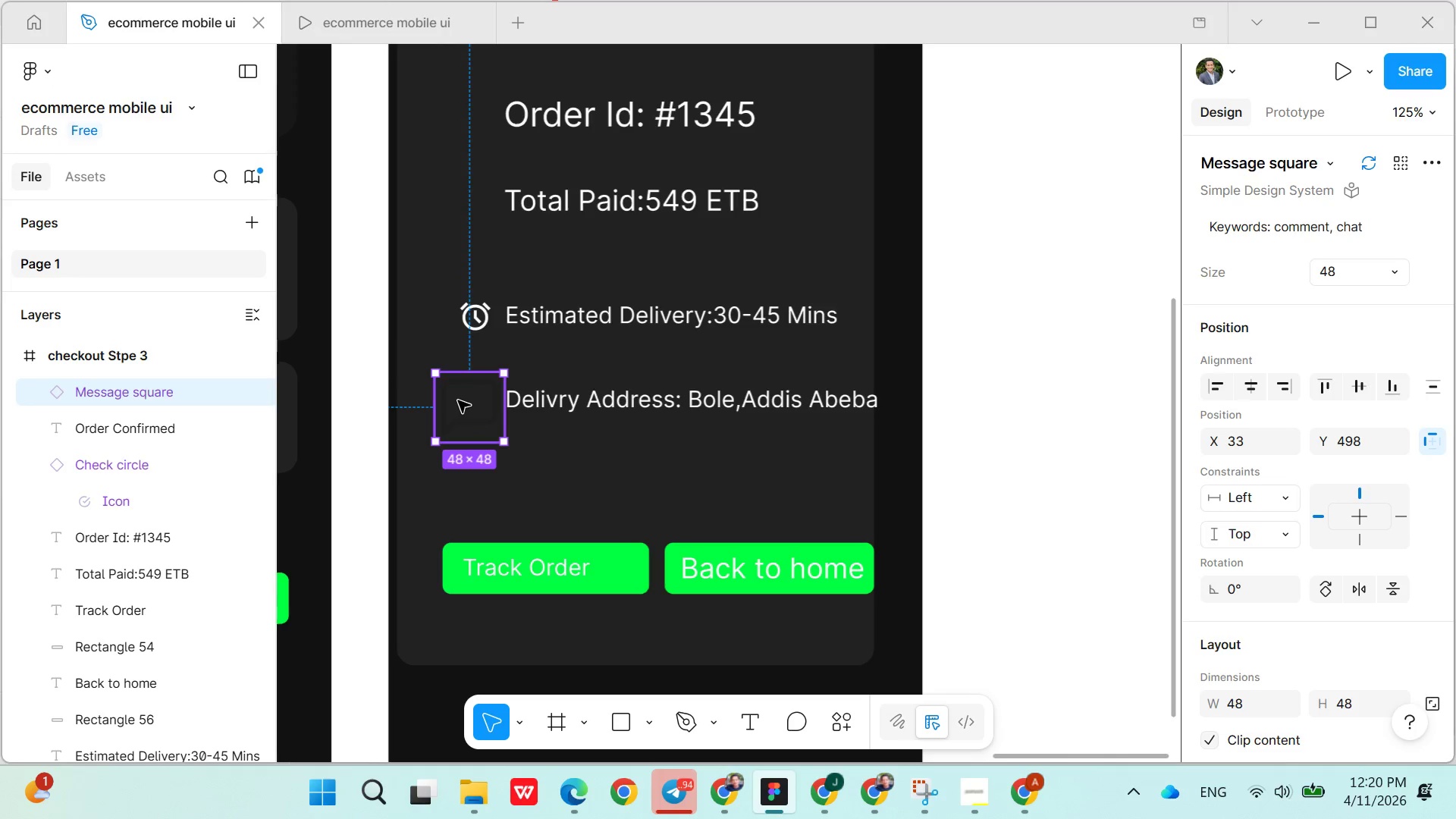 
left_click_drag(start_coordinate=[458, 400], to_coordinate=[463, 402])
 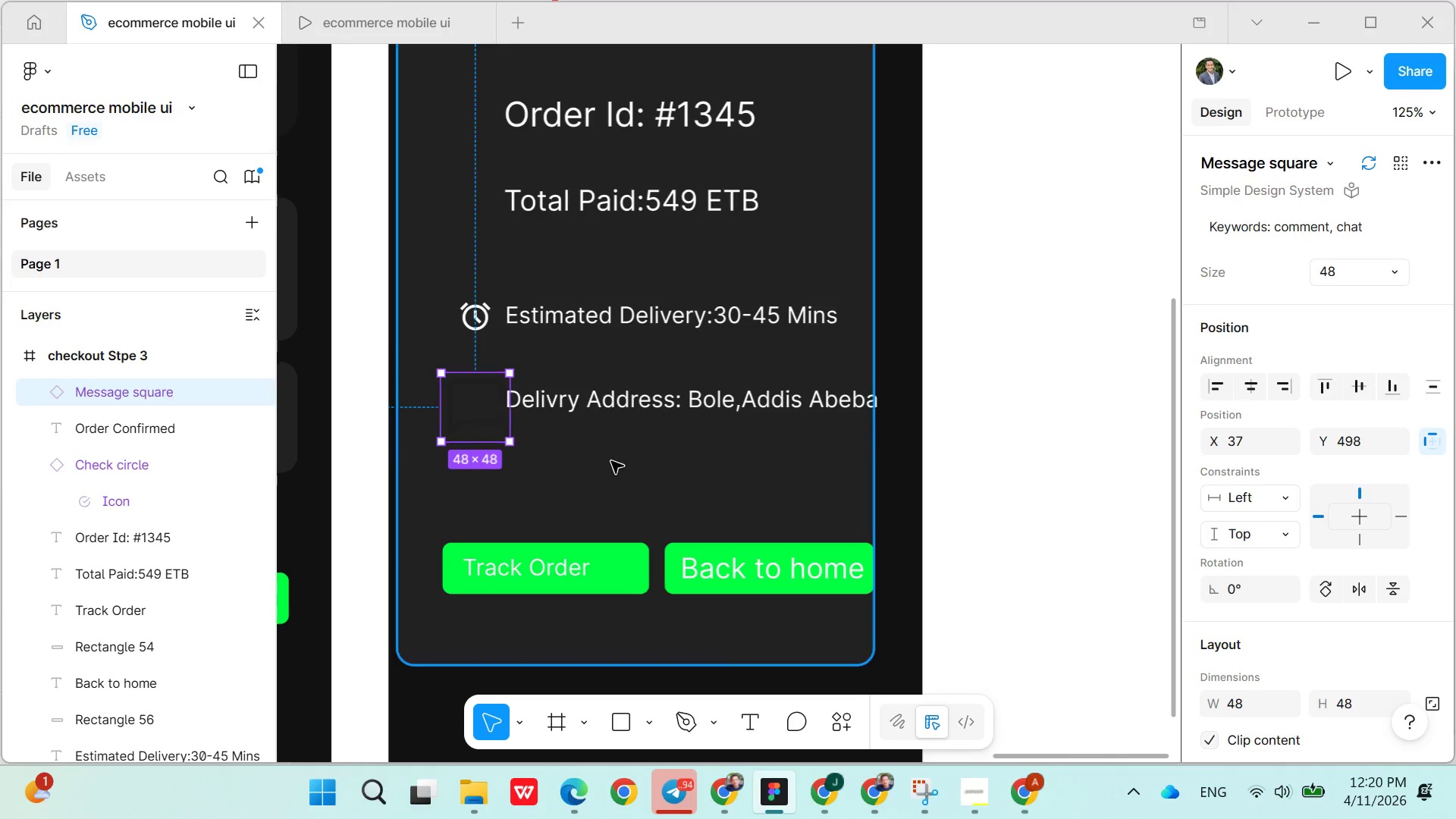 
left_click([611, 462])
 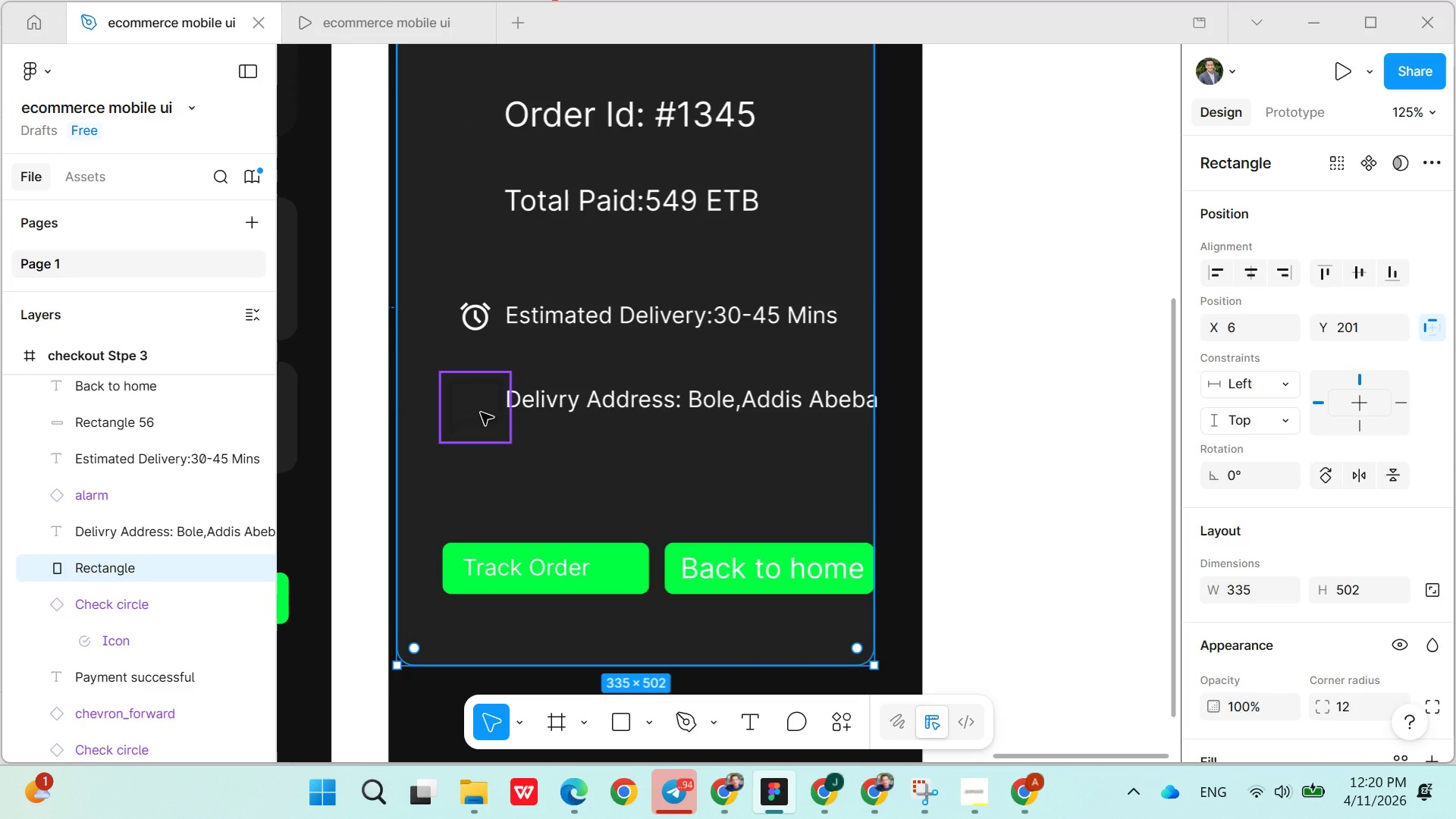 
left_click([481, 413])
 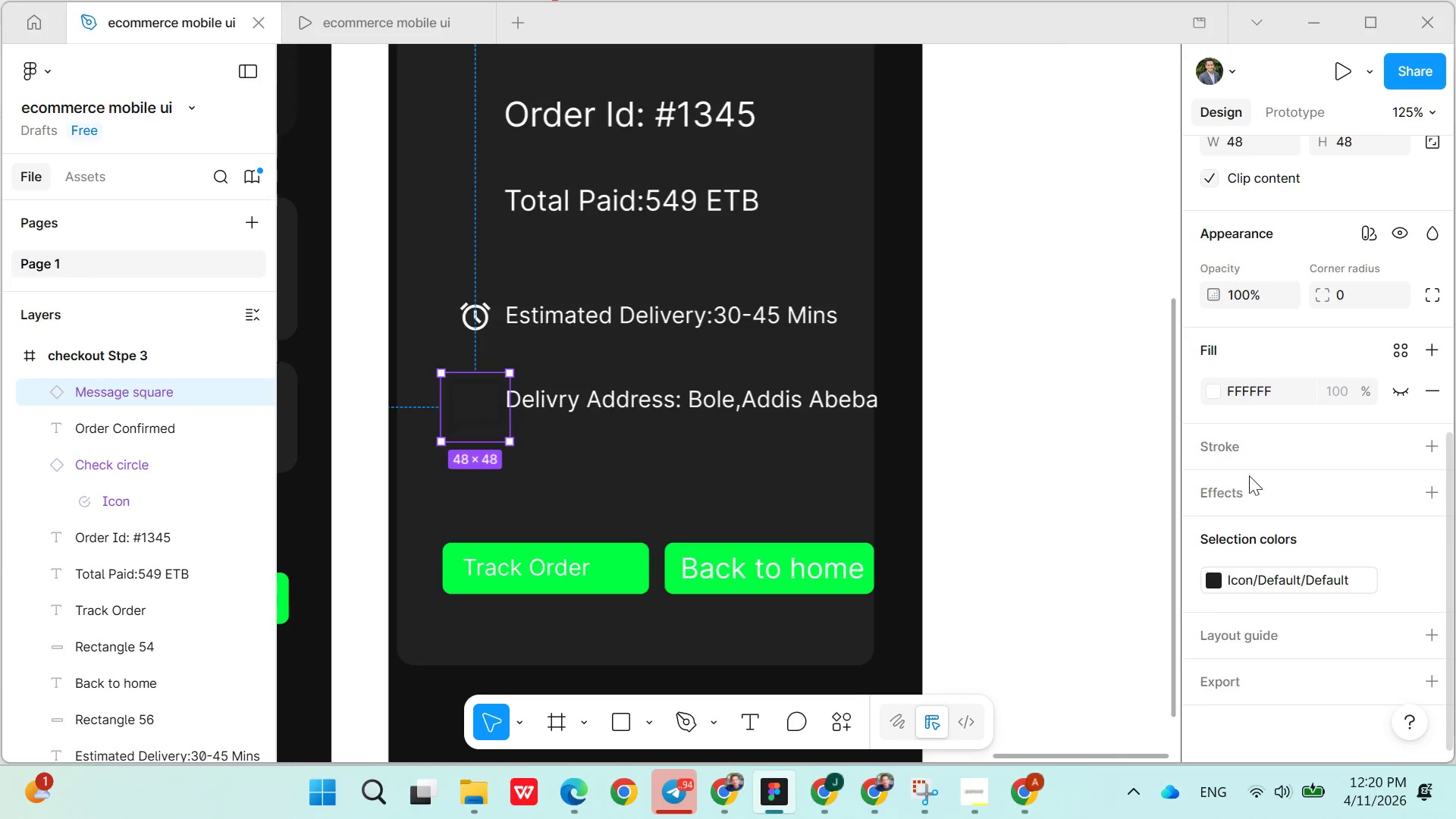 
left_click([1266, 568])
 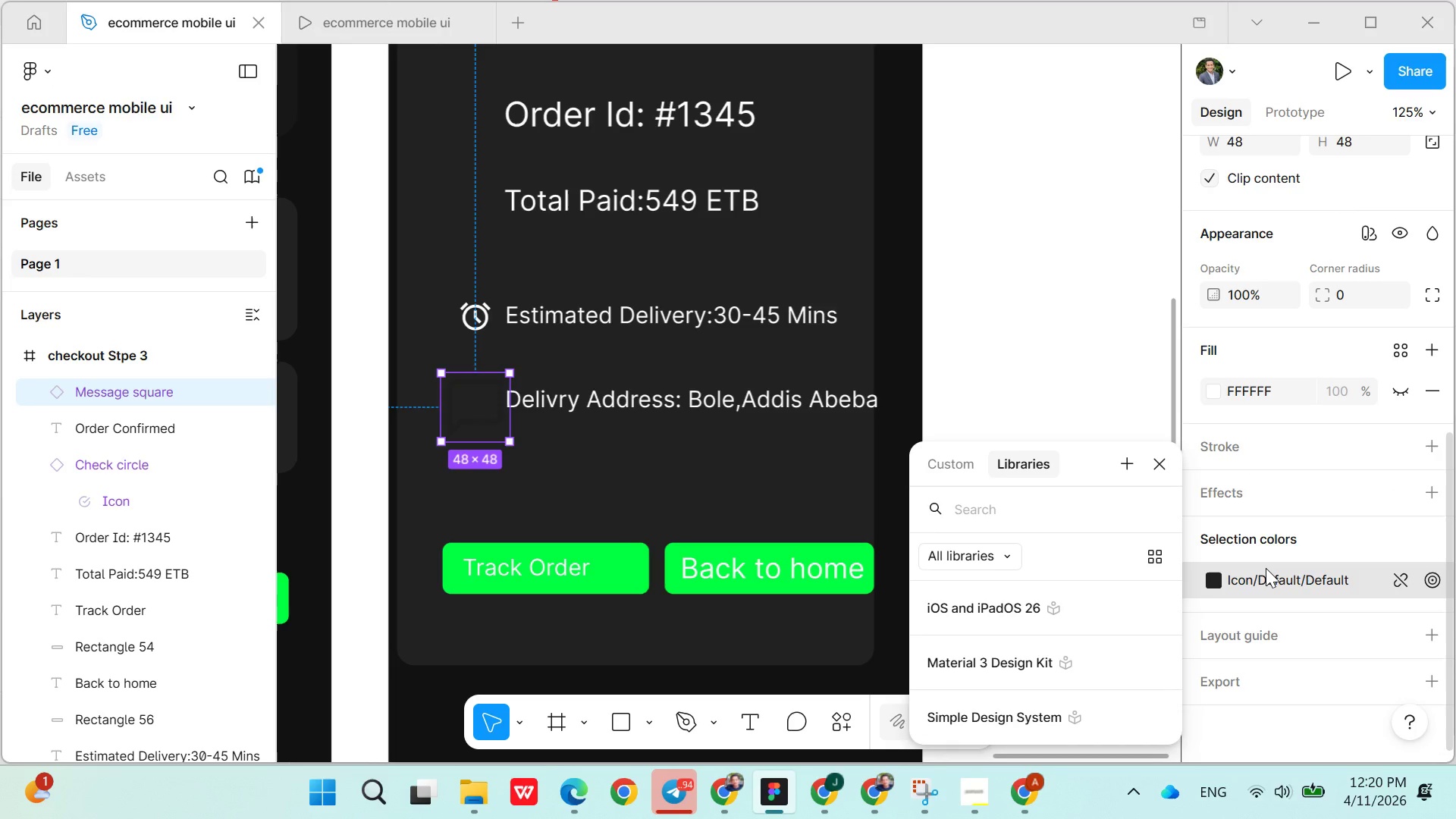 
type(fff)
 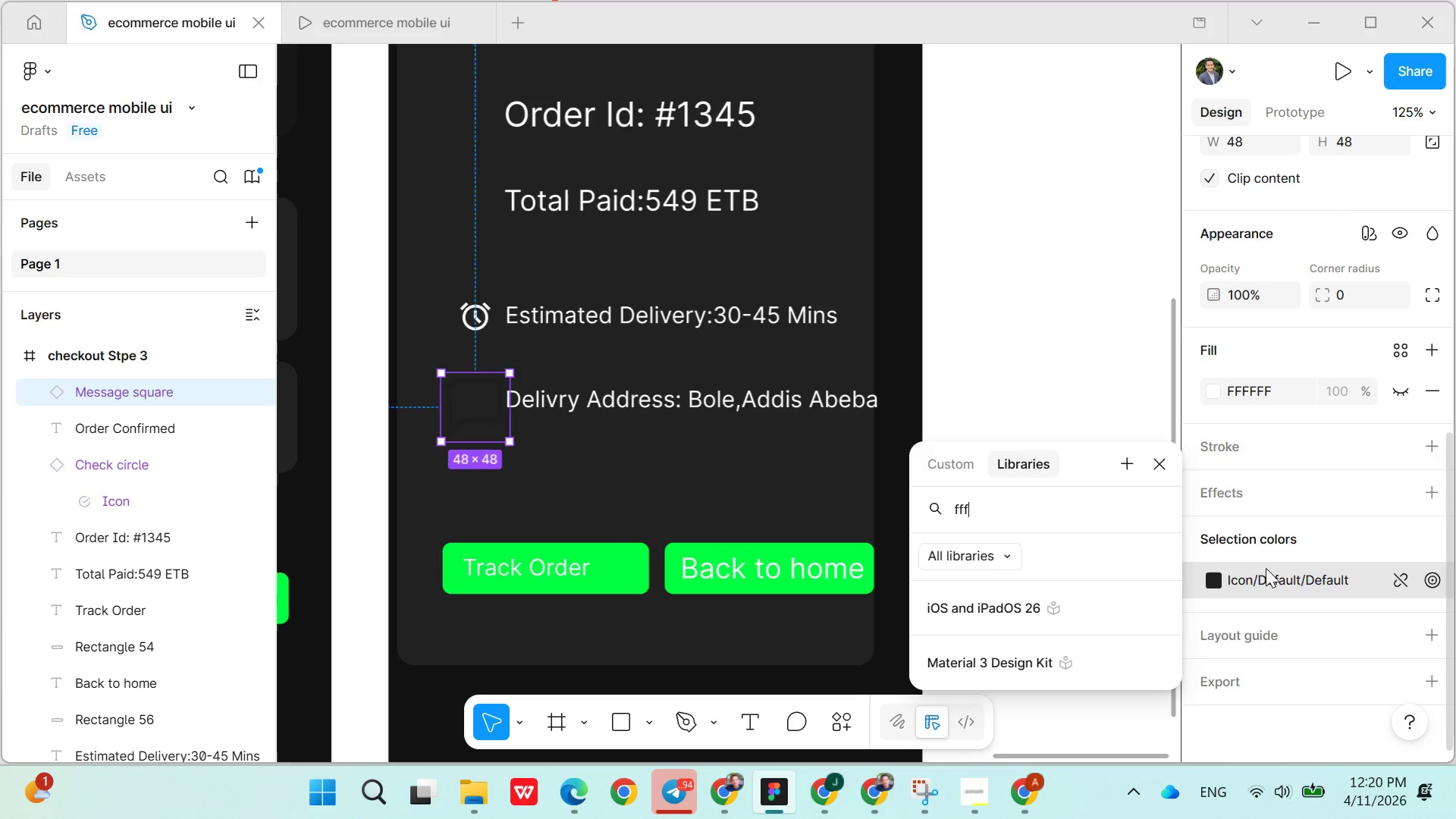 
key(Enter)
 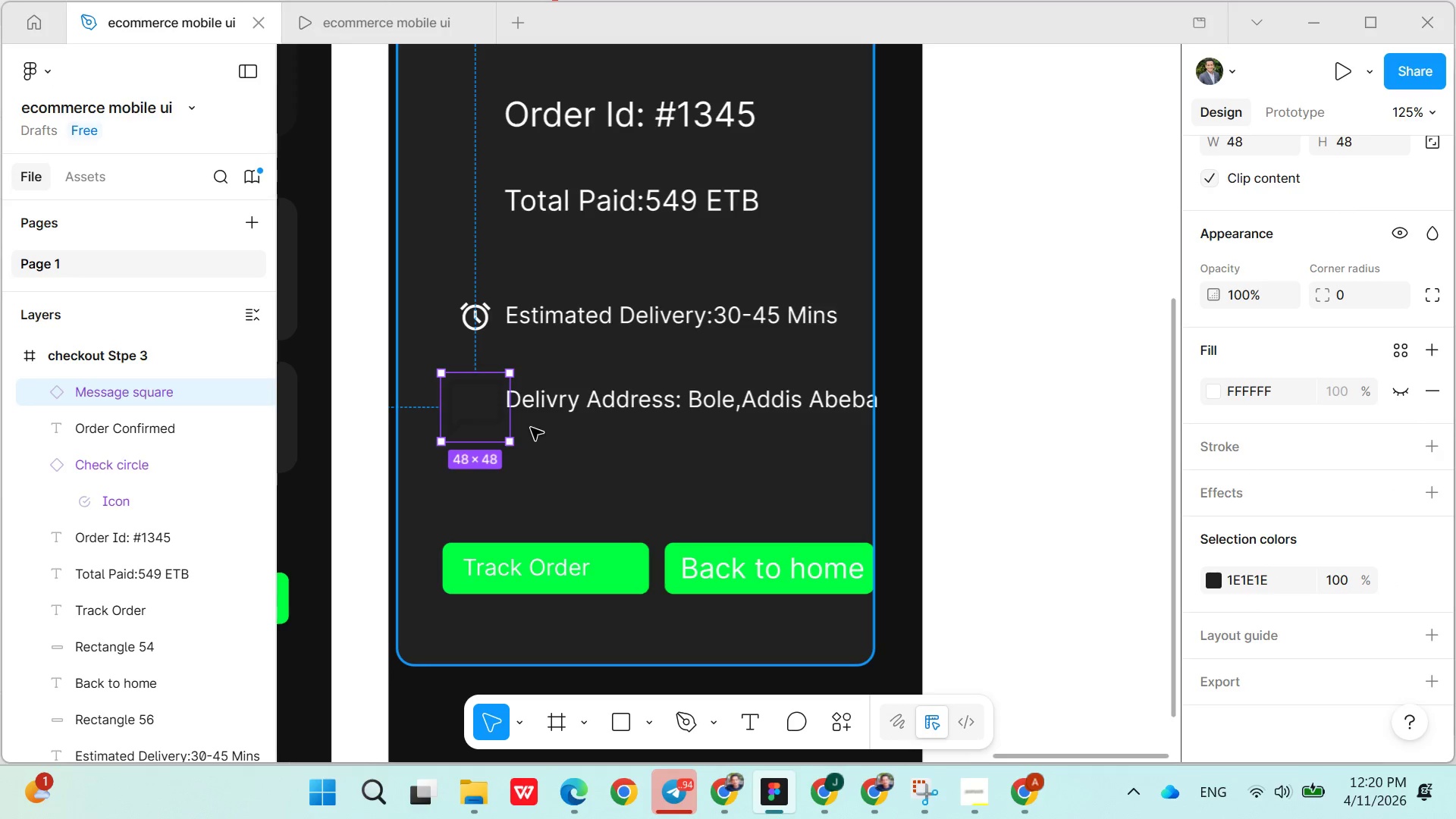 
left_click([462, 394])
 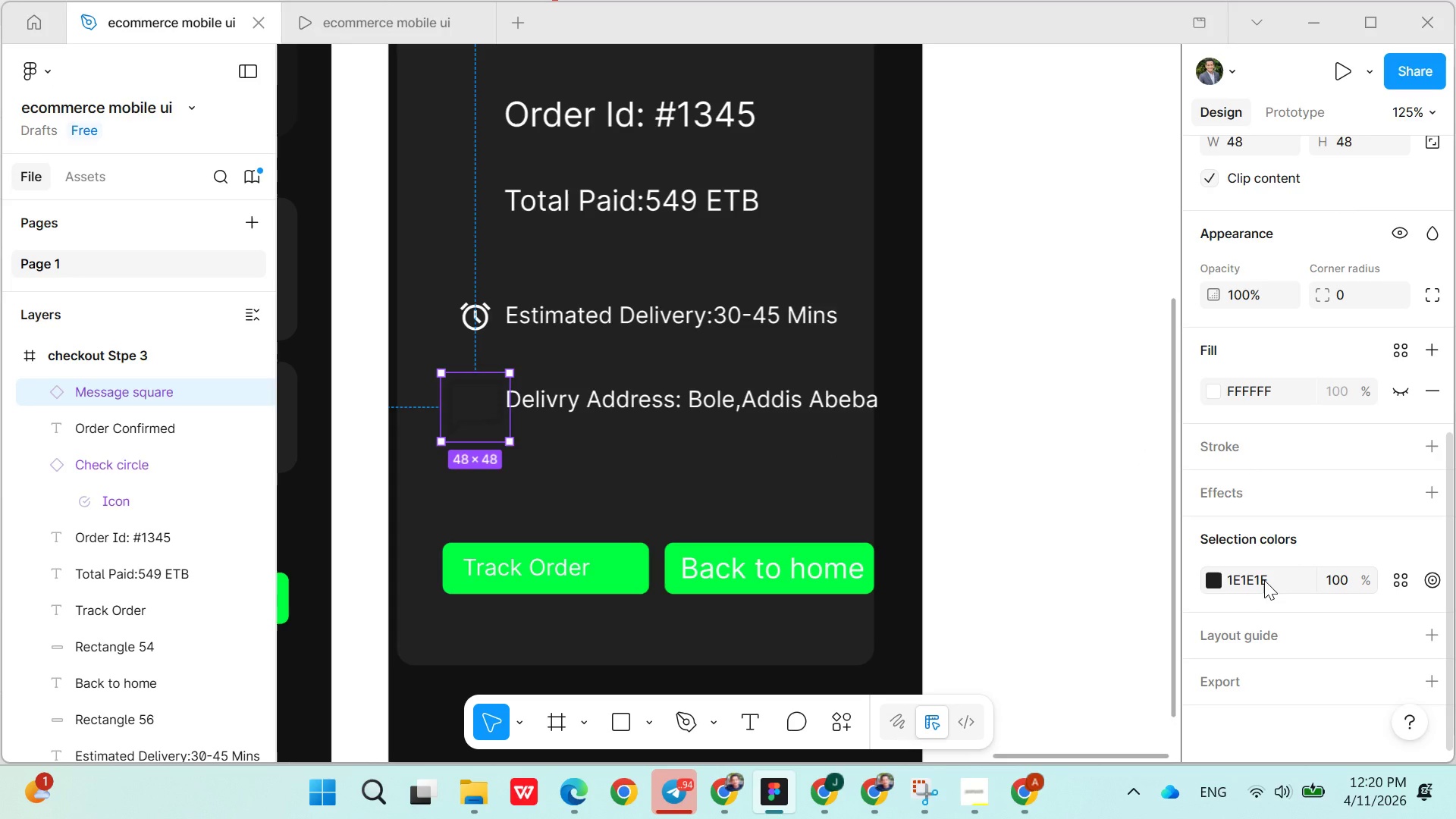 
double_click([1264, 580])
 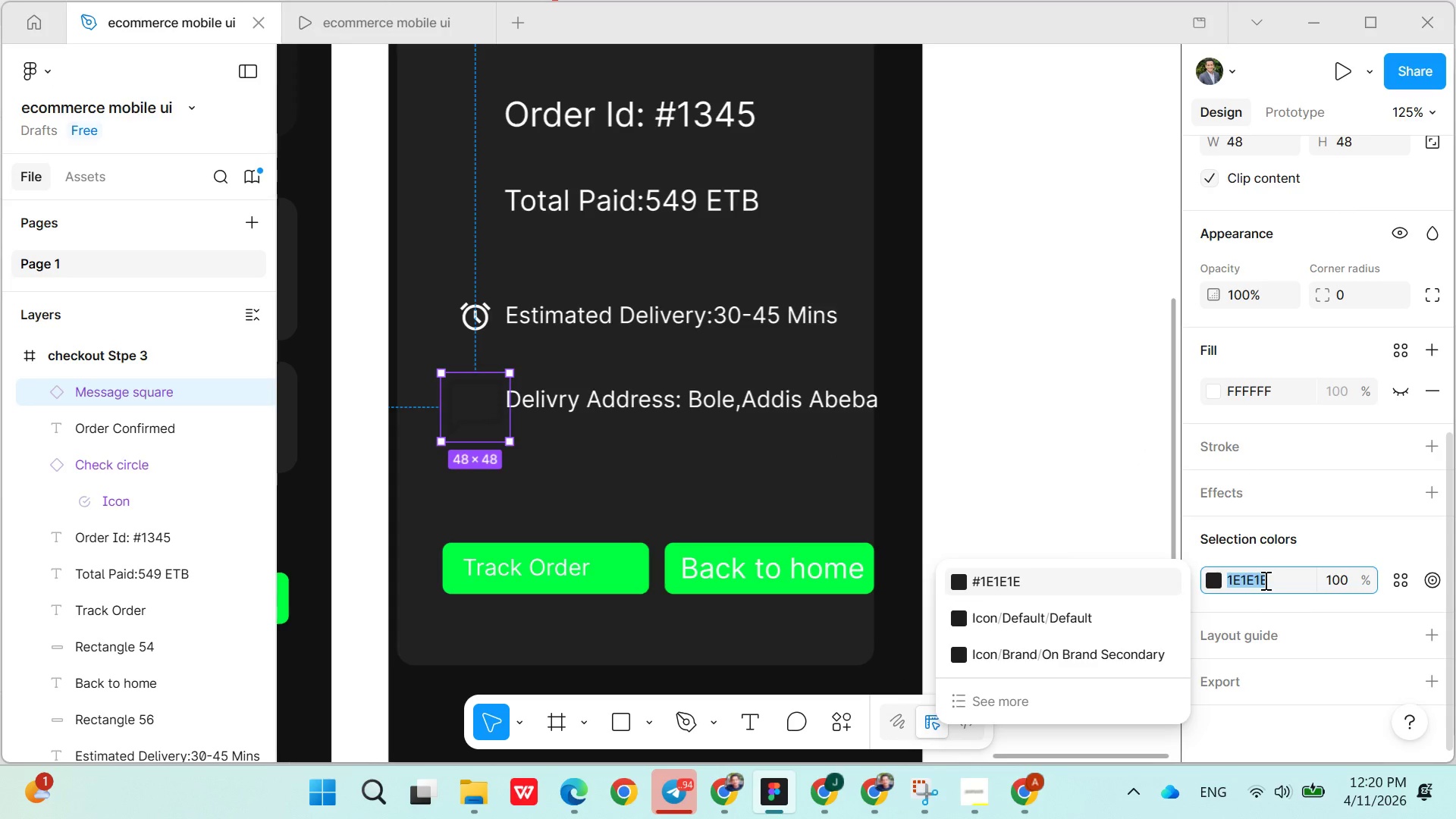 
triple_click([1264, 580])
 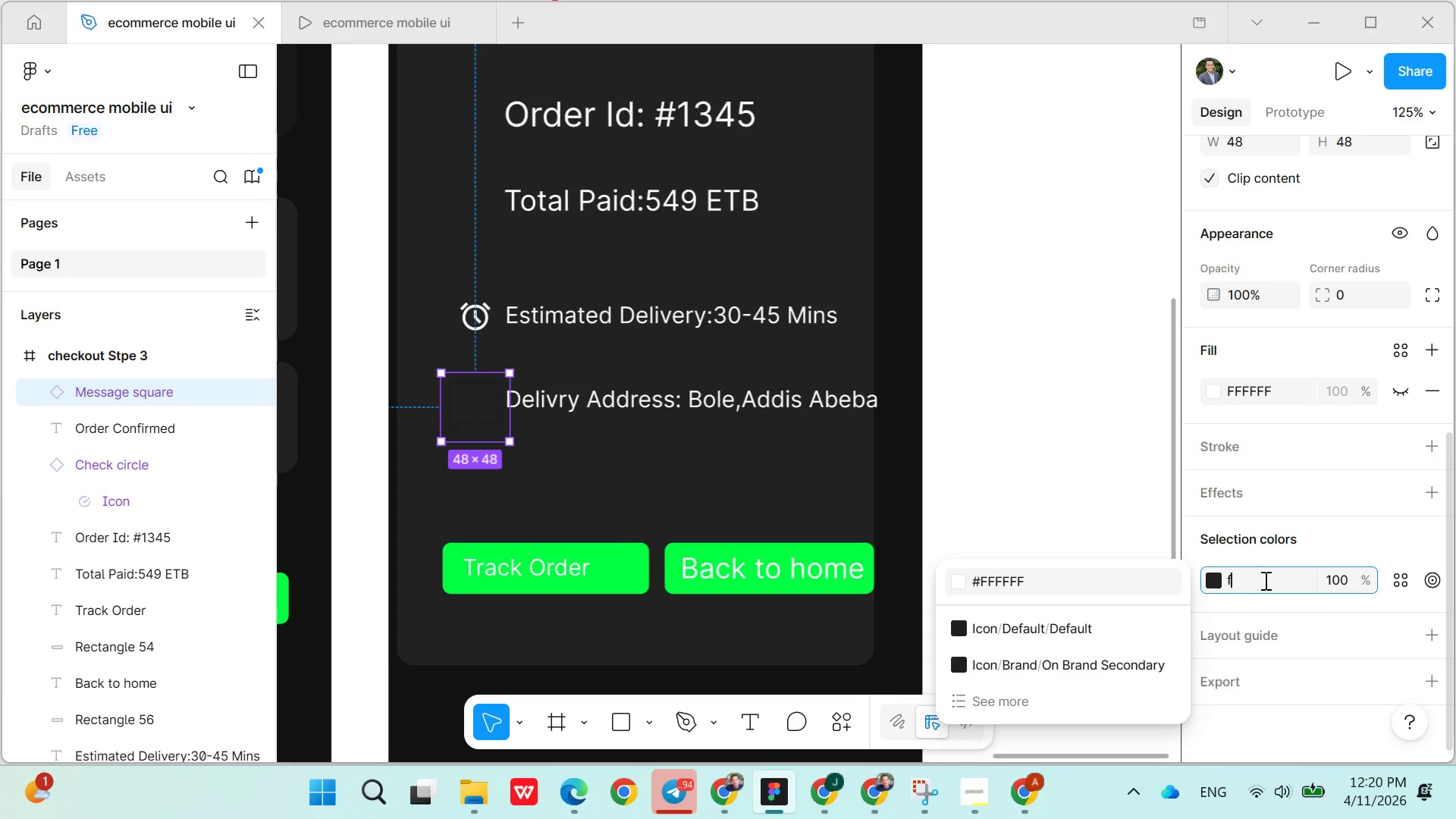 
type(ffff)
 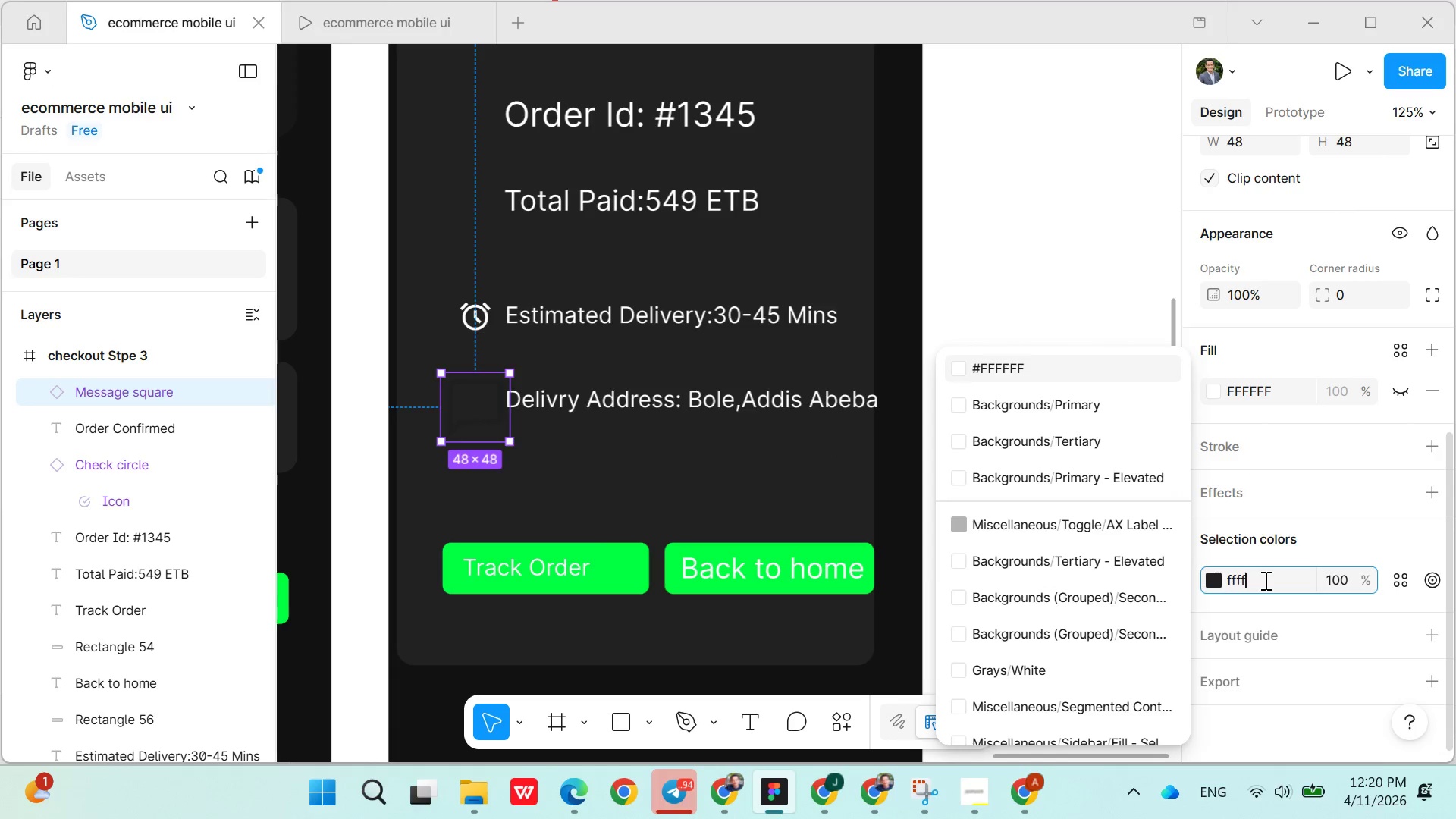 
key(Enter)
 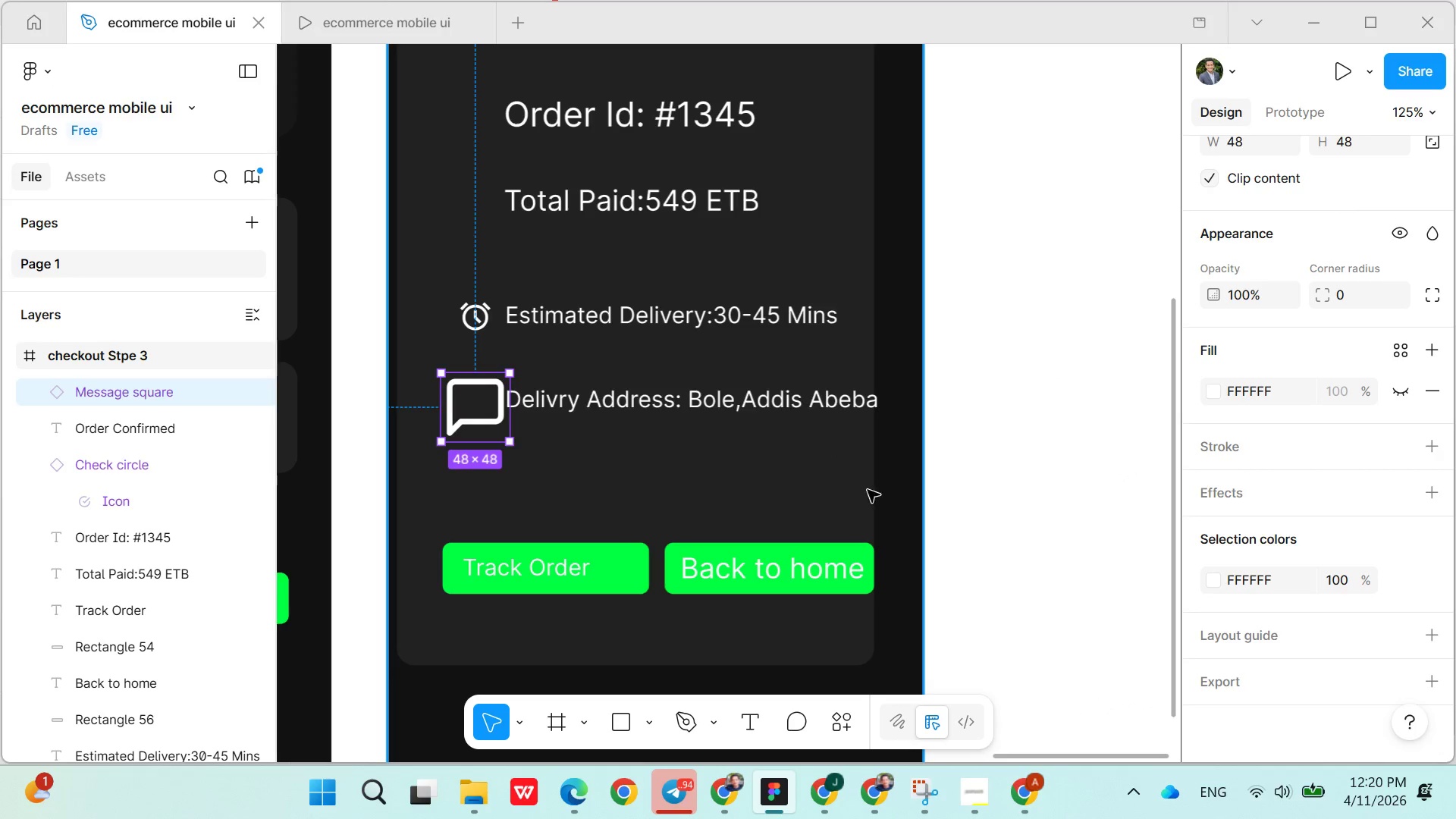 
left_click([744, 473])
 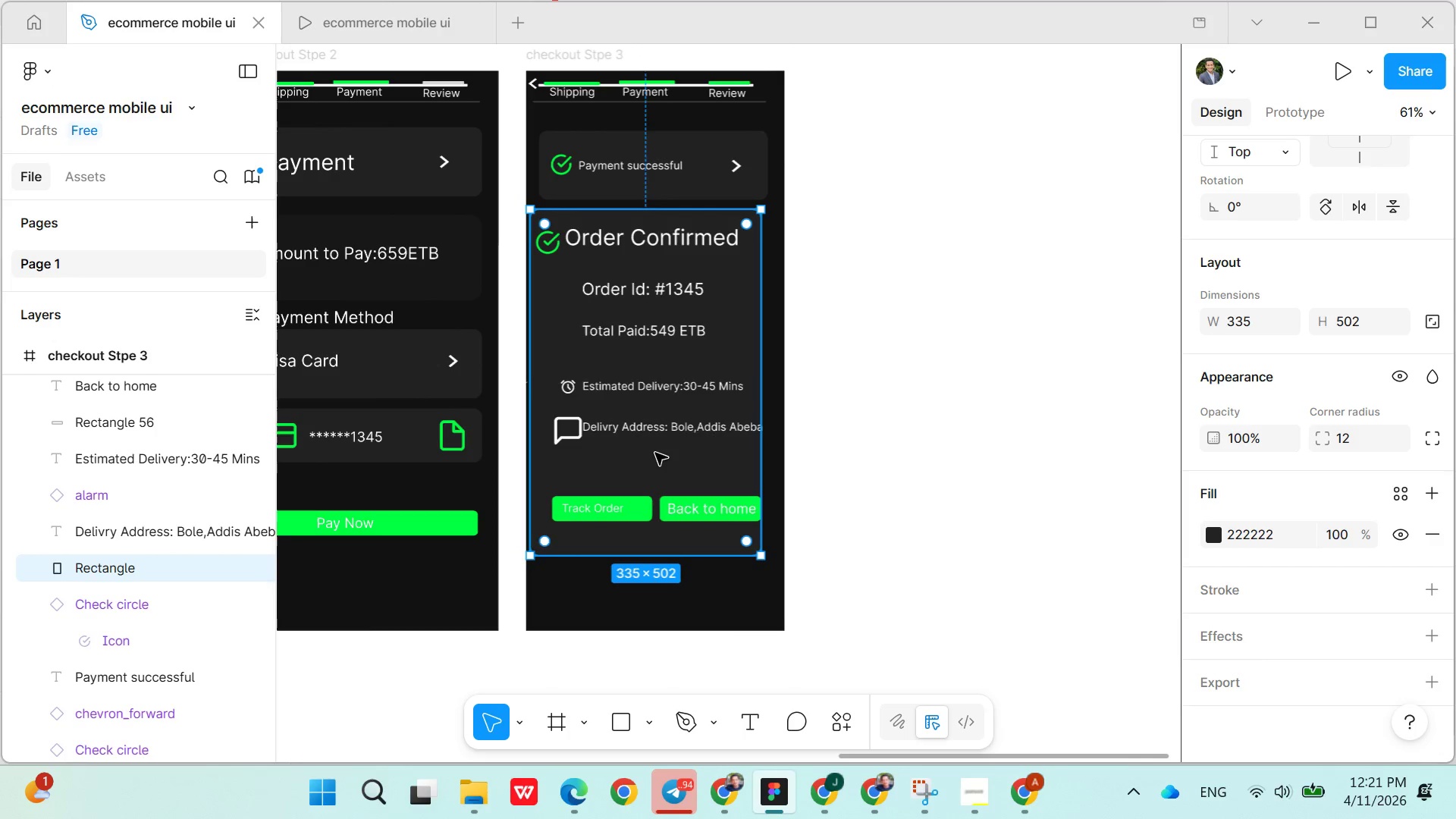 
left_click([747, 592])
 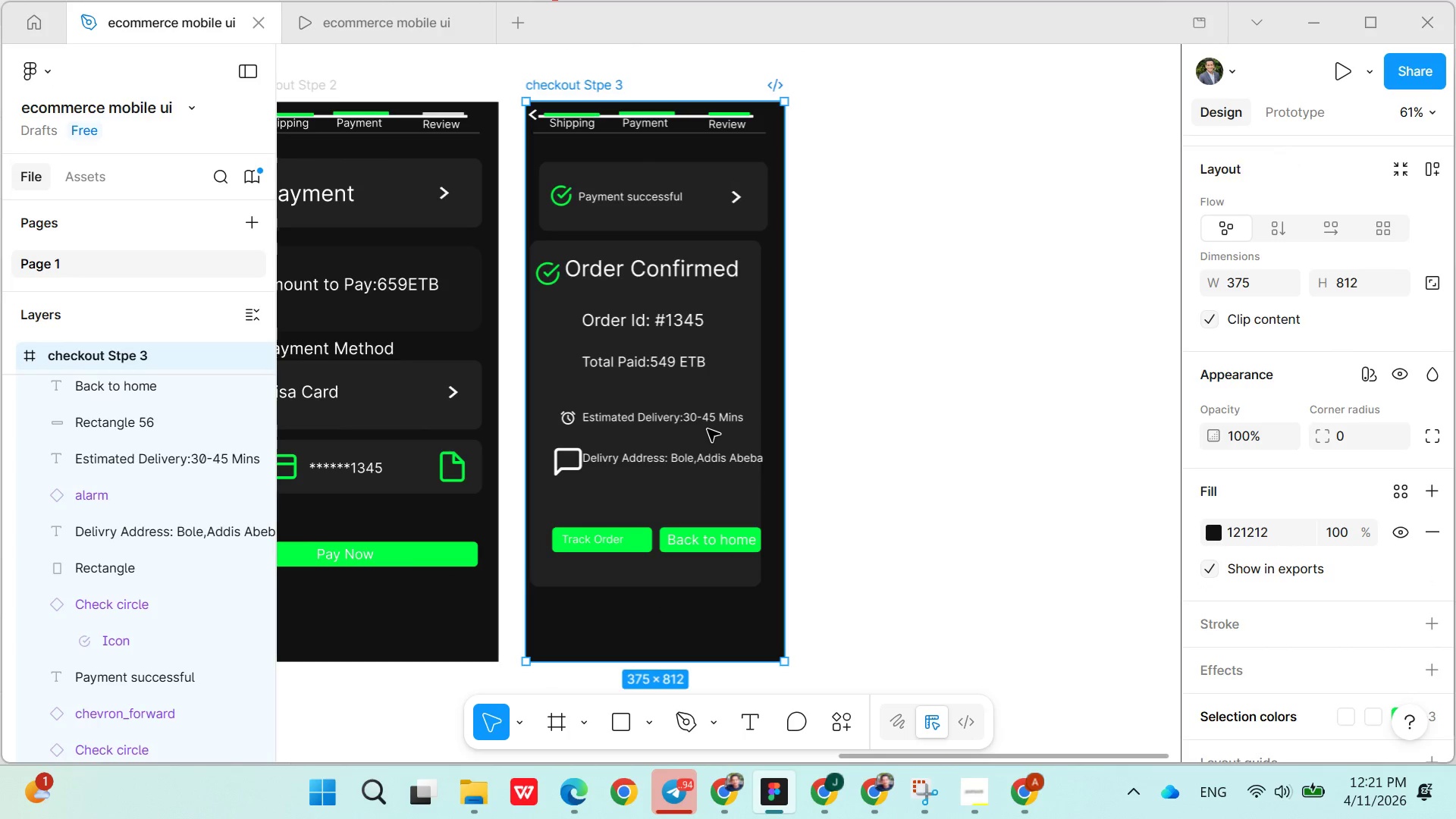 
wait(6.14)
 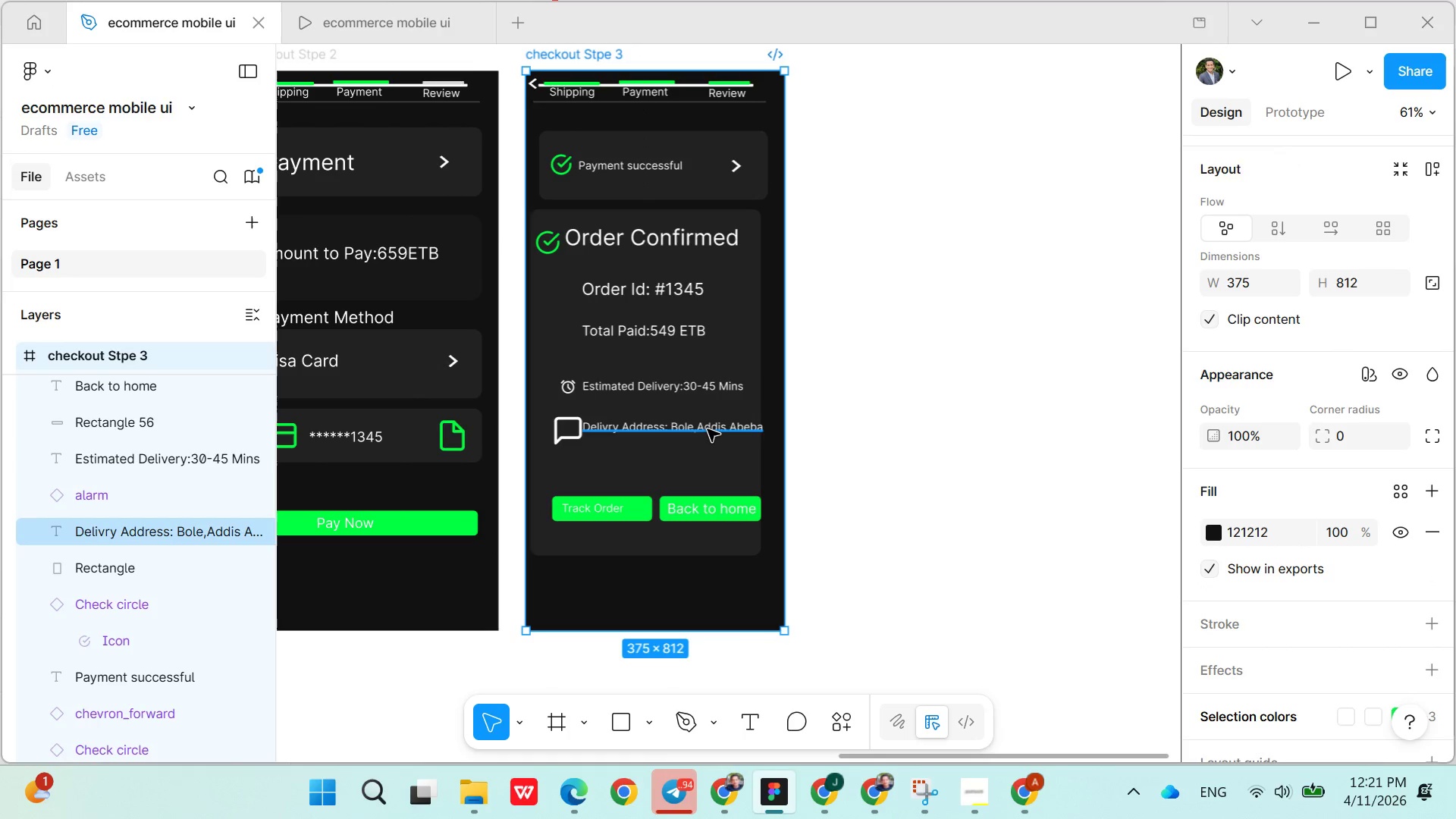 
left_click([349, 2])
 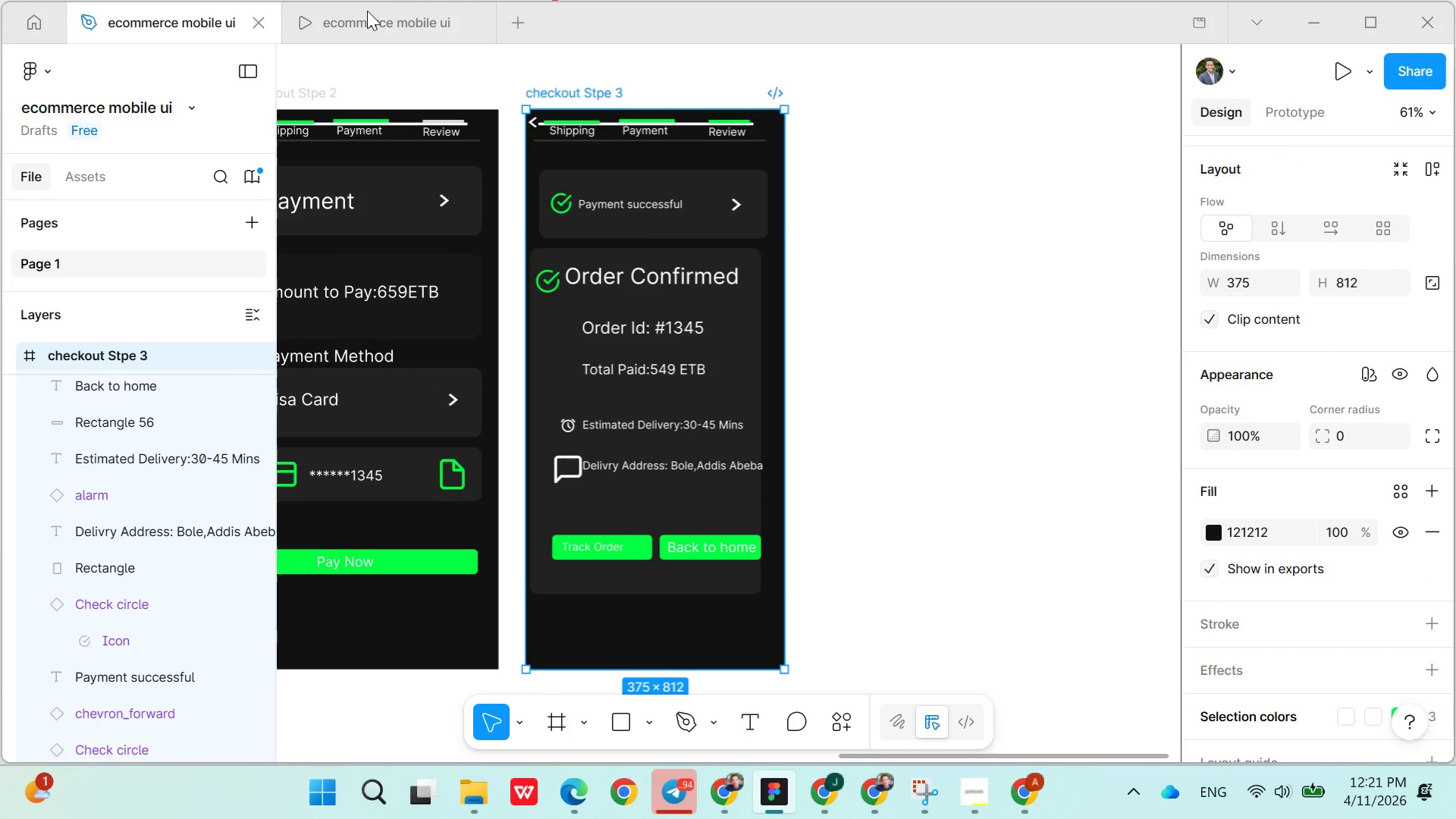 
left_click([362, 14])
 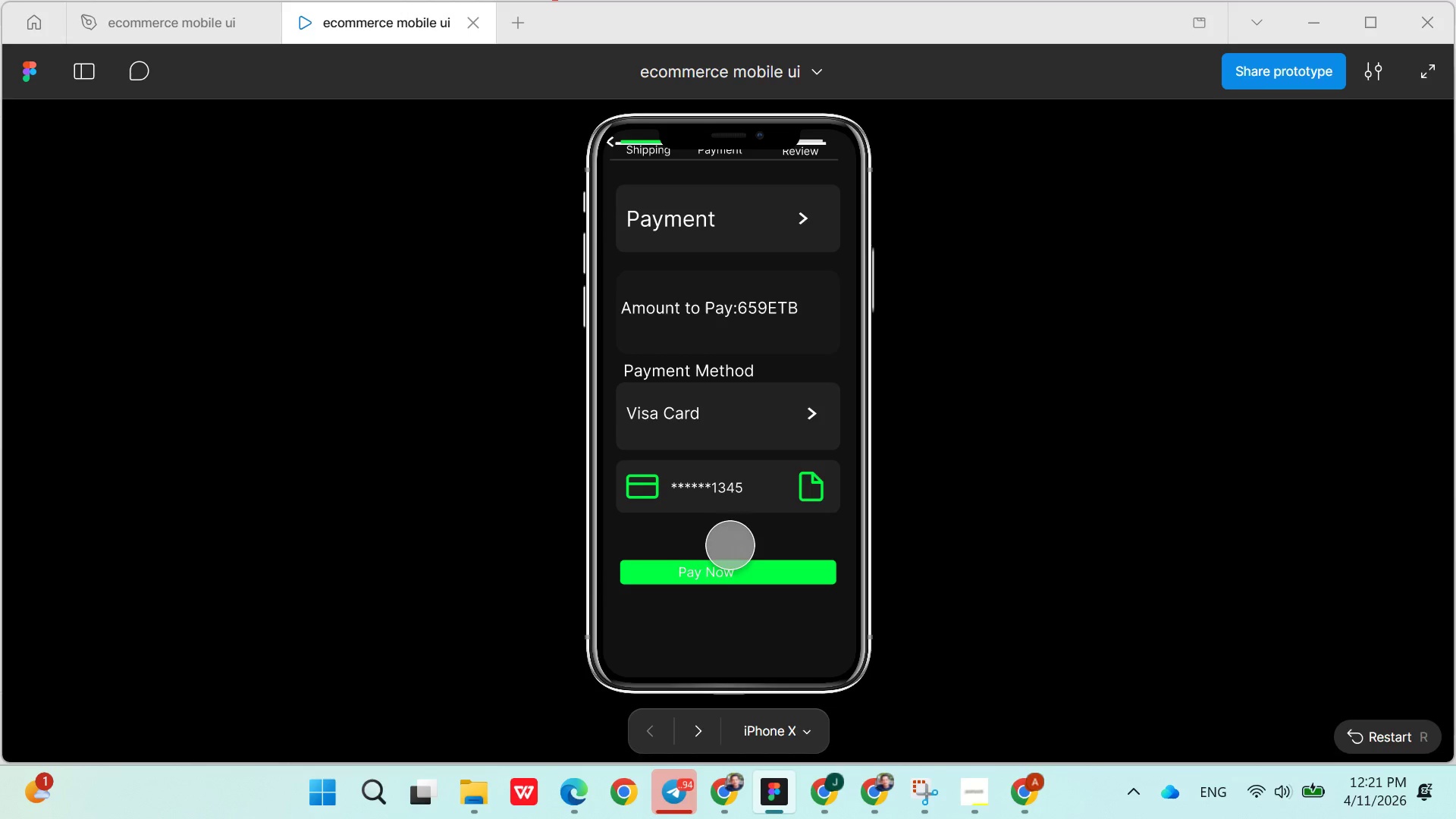 
left_click([718, 556])
 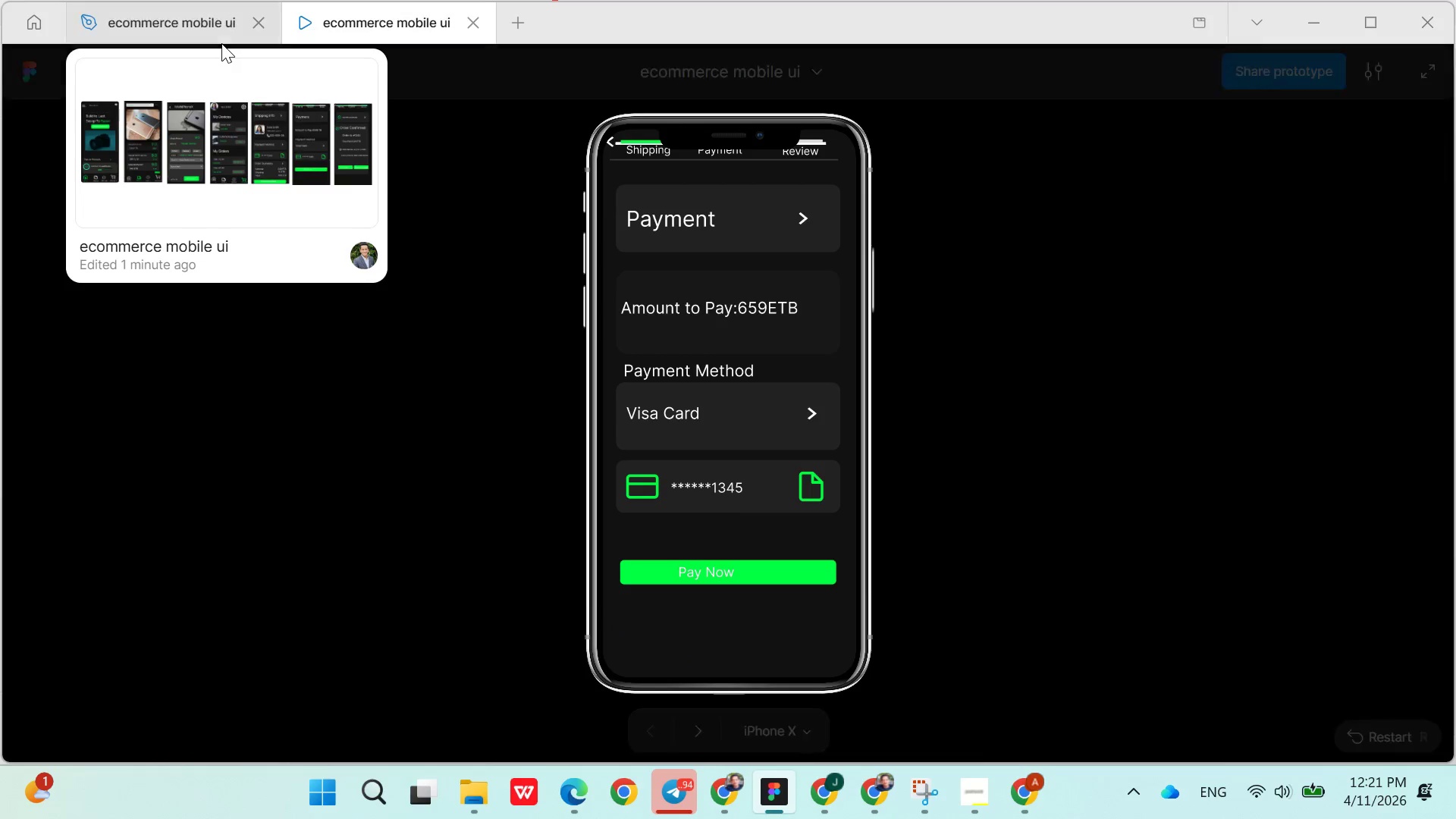 
left_click([196, 34])
 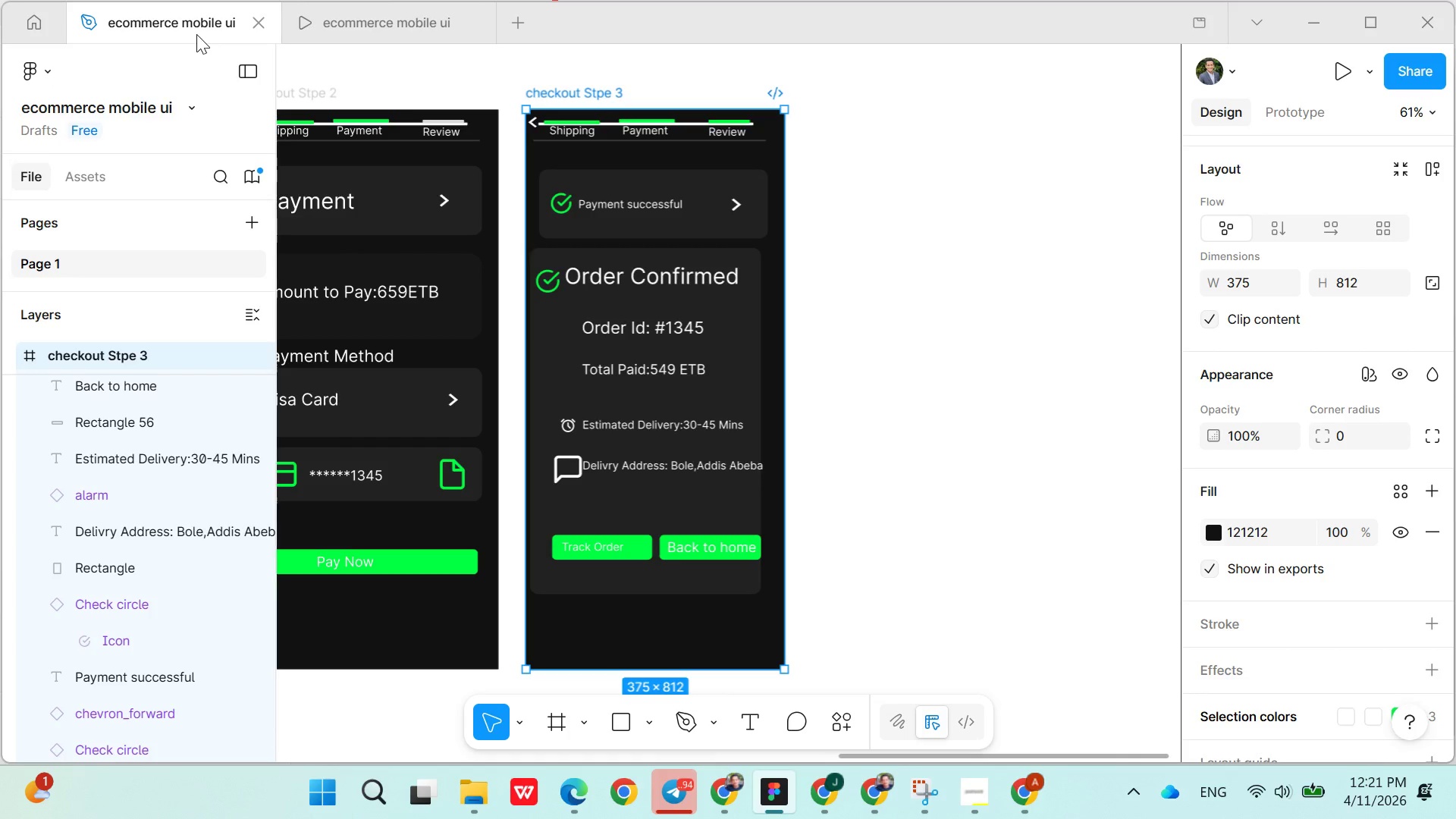 
mouse_move([524, 351])
 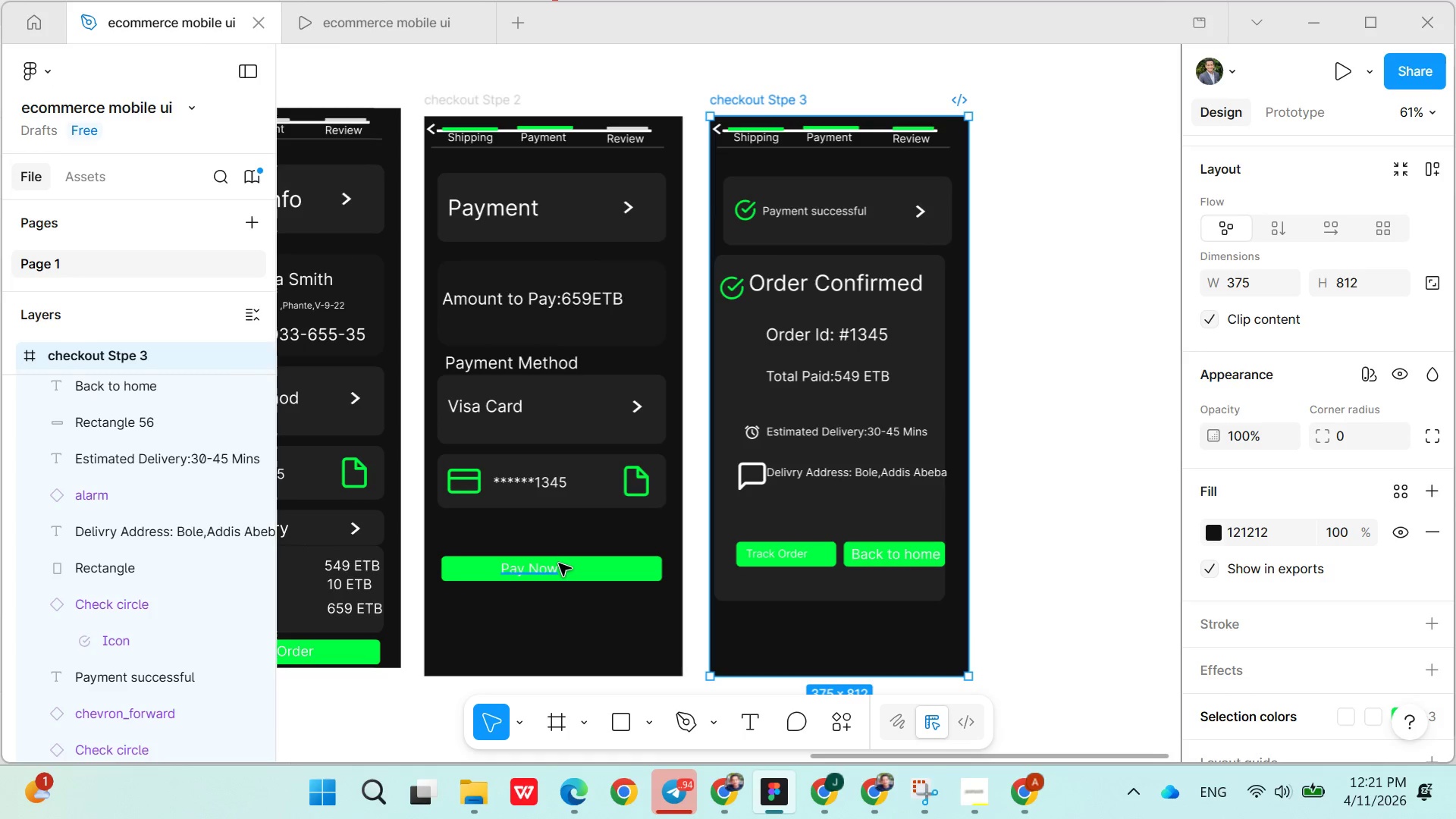 
left_click([558, 566])
 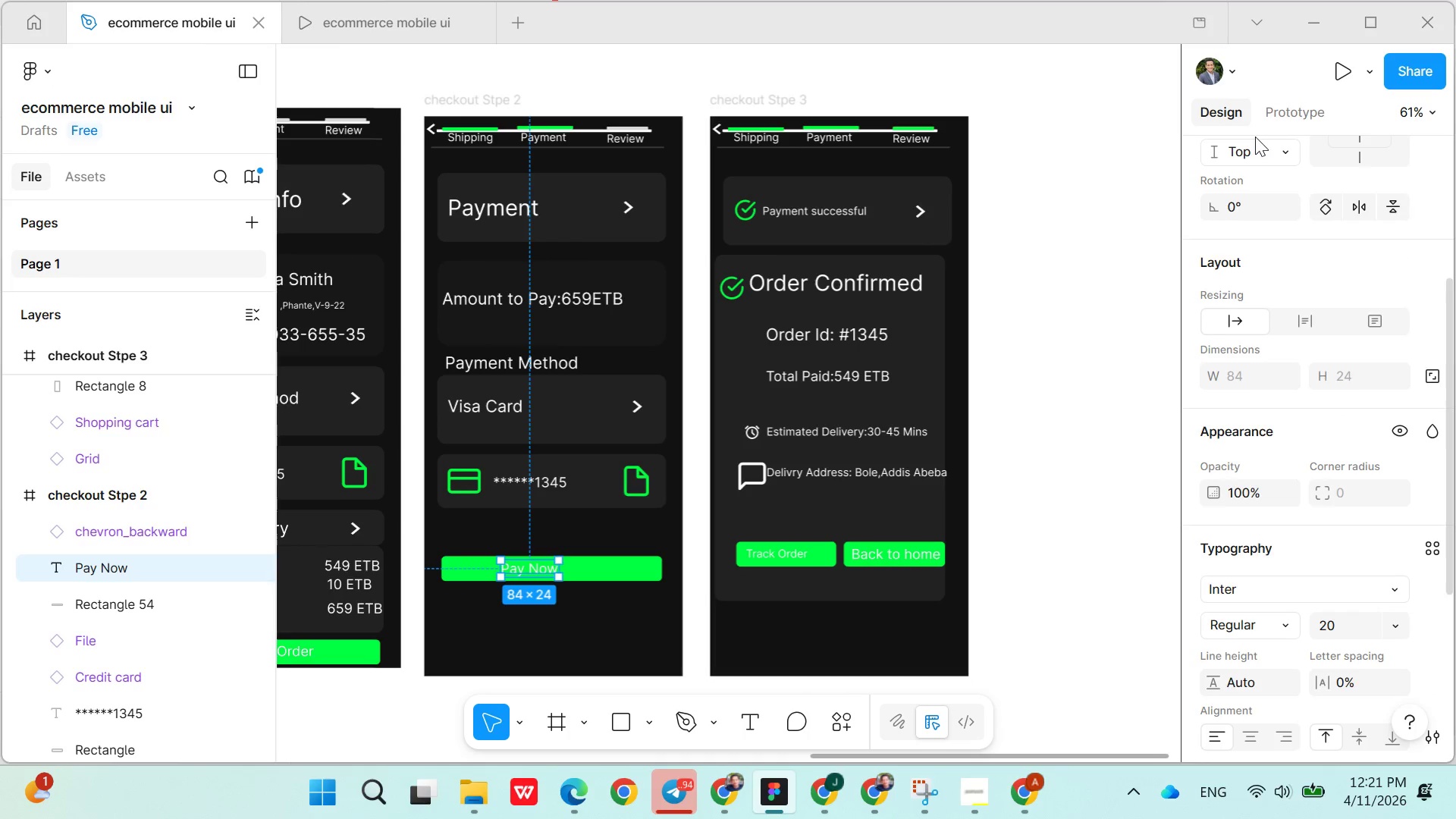 
left_click([1288, 105])
 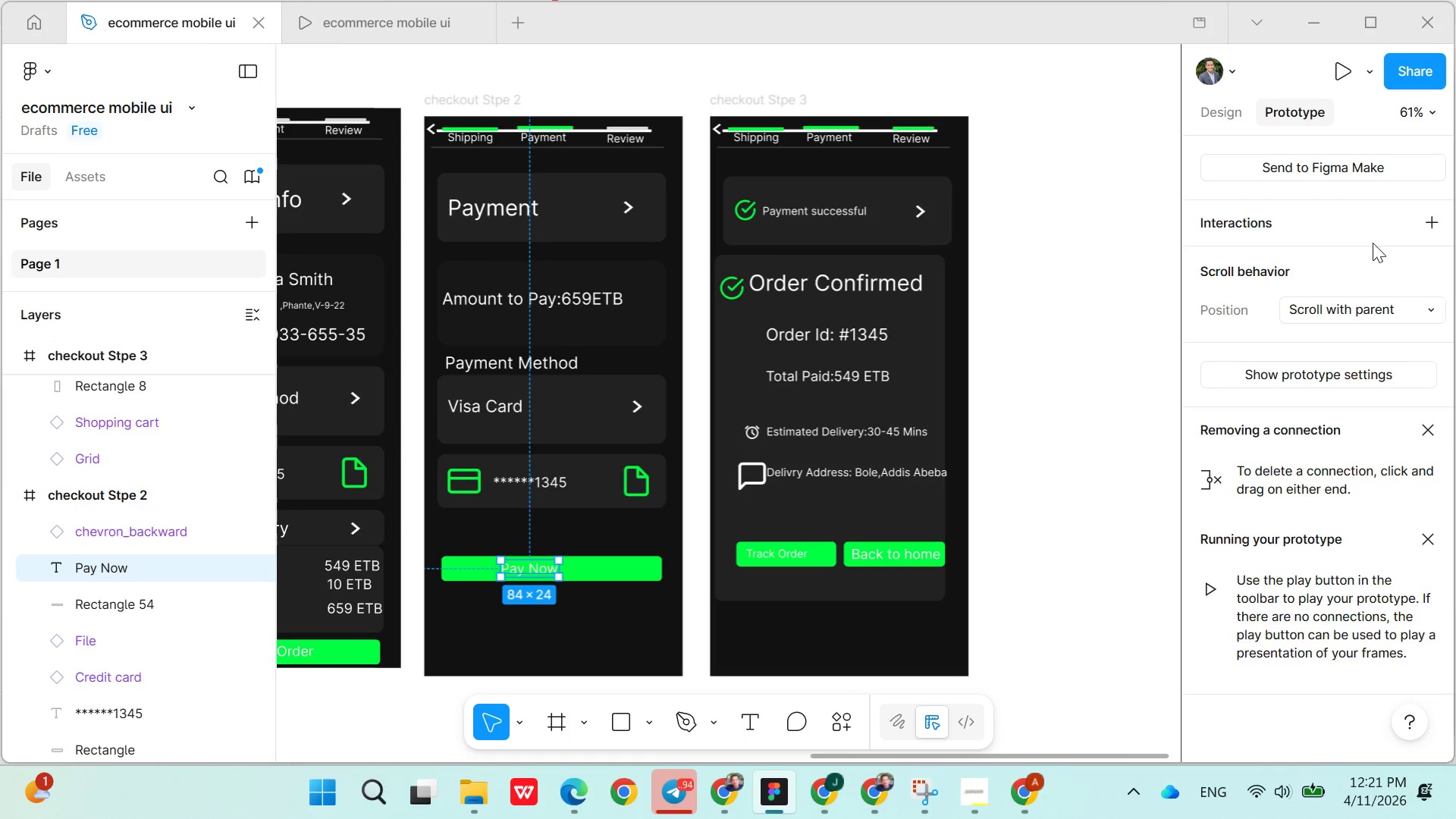 
left_click([1426, 219])
 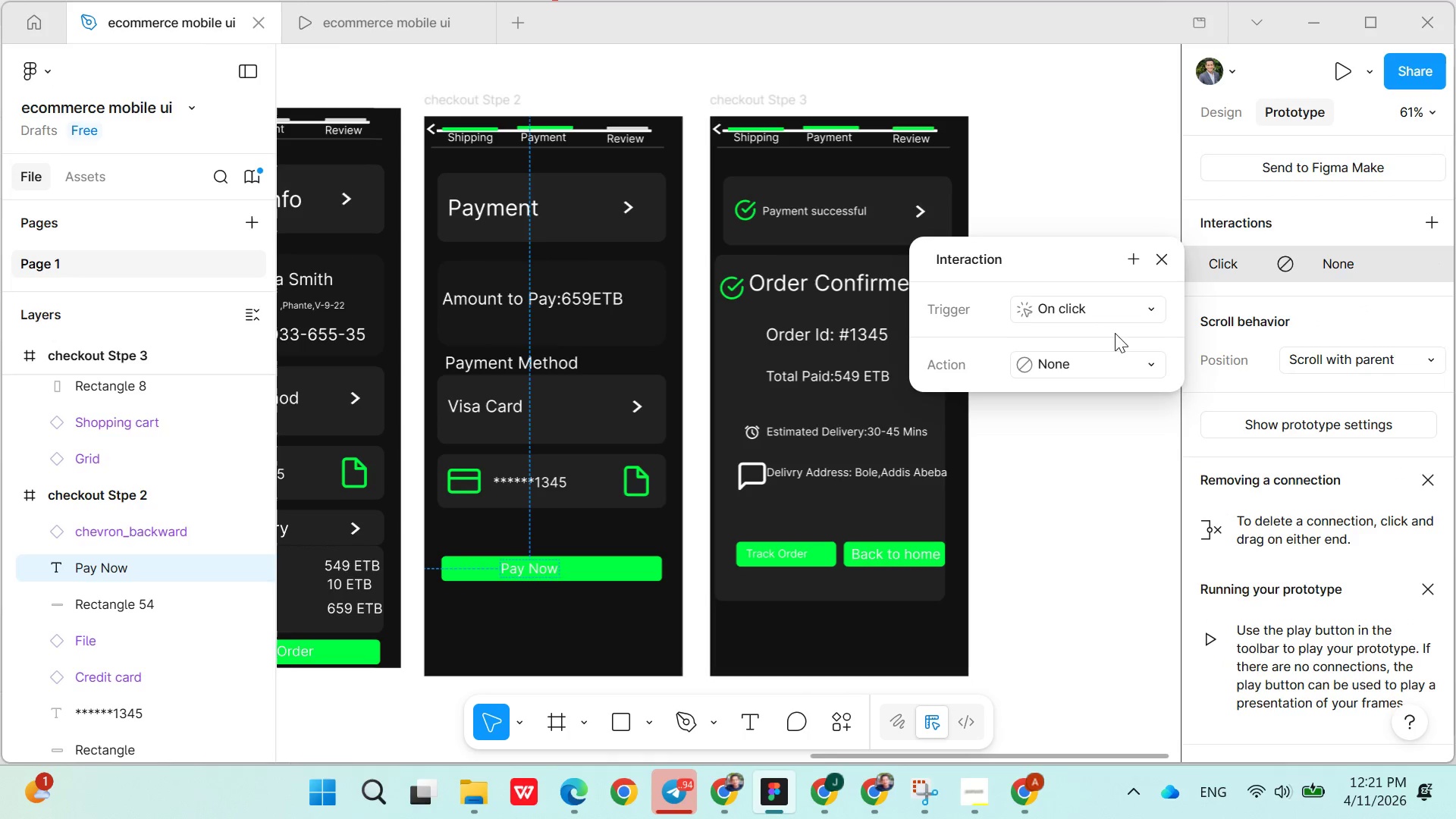 
left_click([1099, 361])
 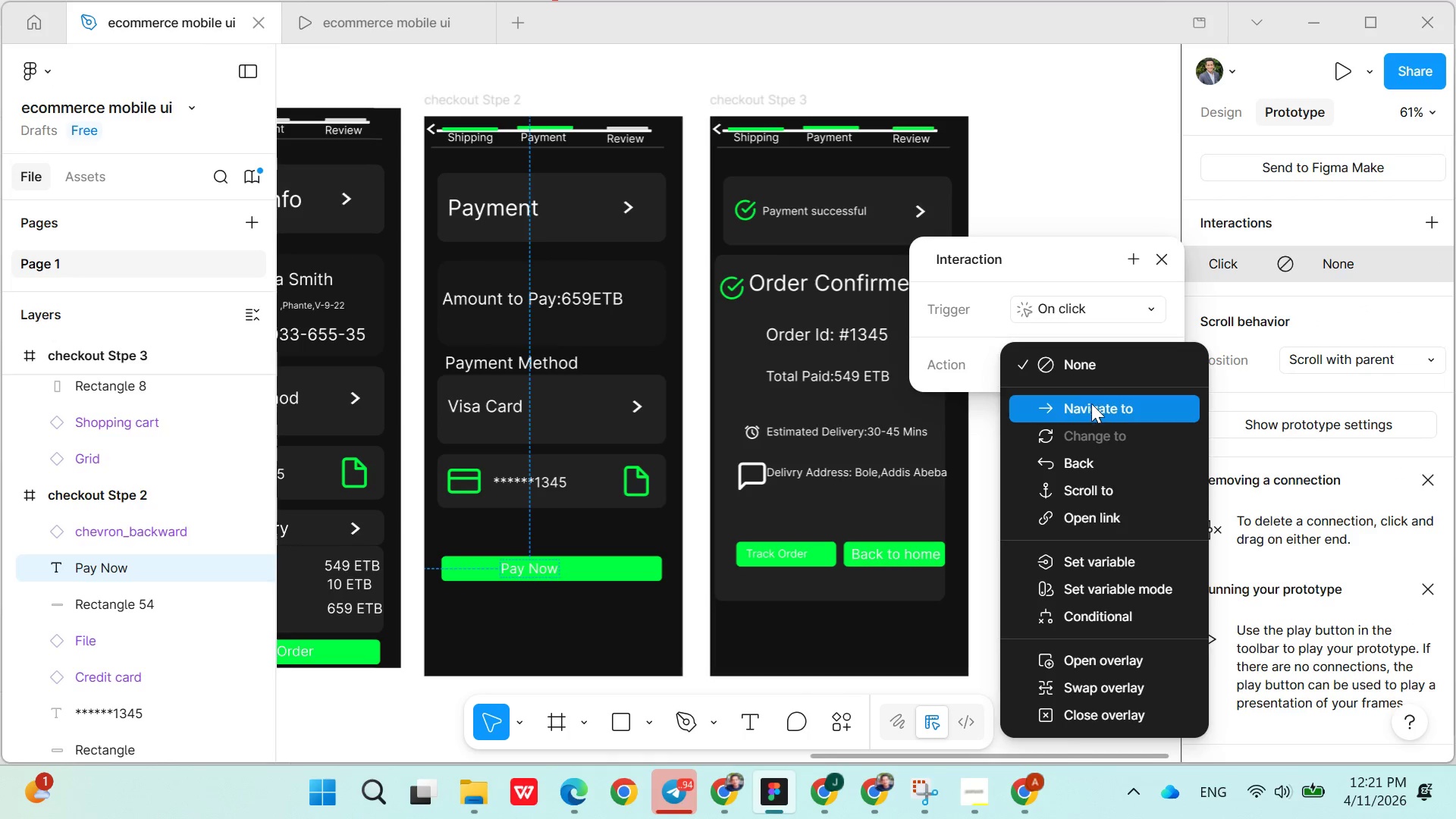 
left_click([1090, 406])
 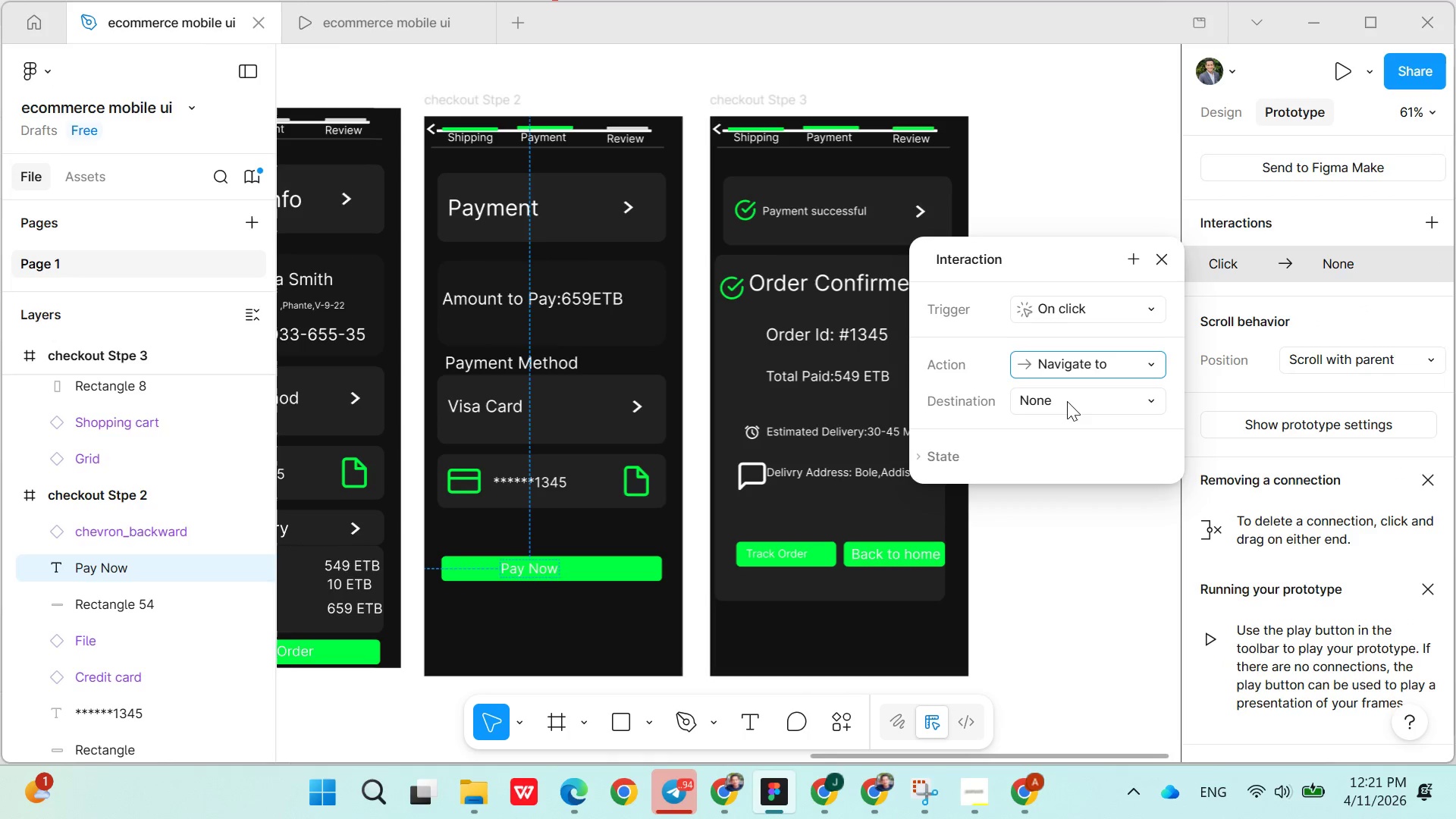 
left_click([1056, 401])
 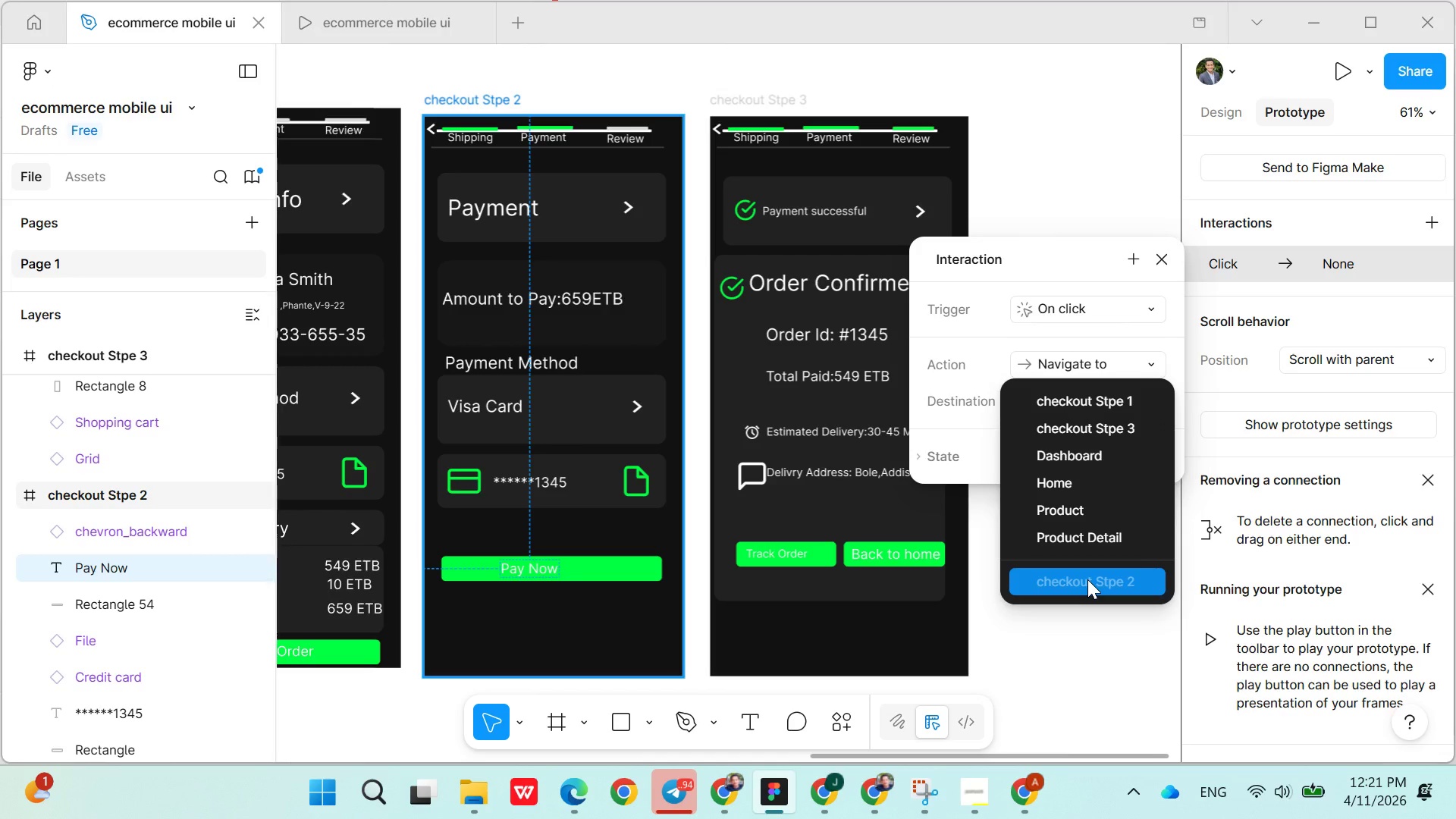 
wait(7.38)
 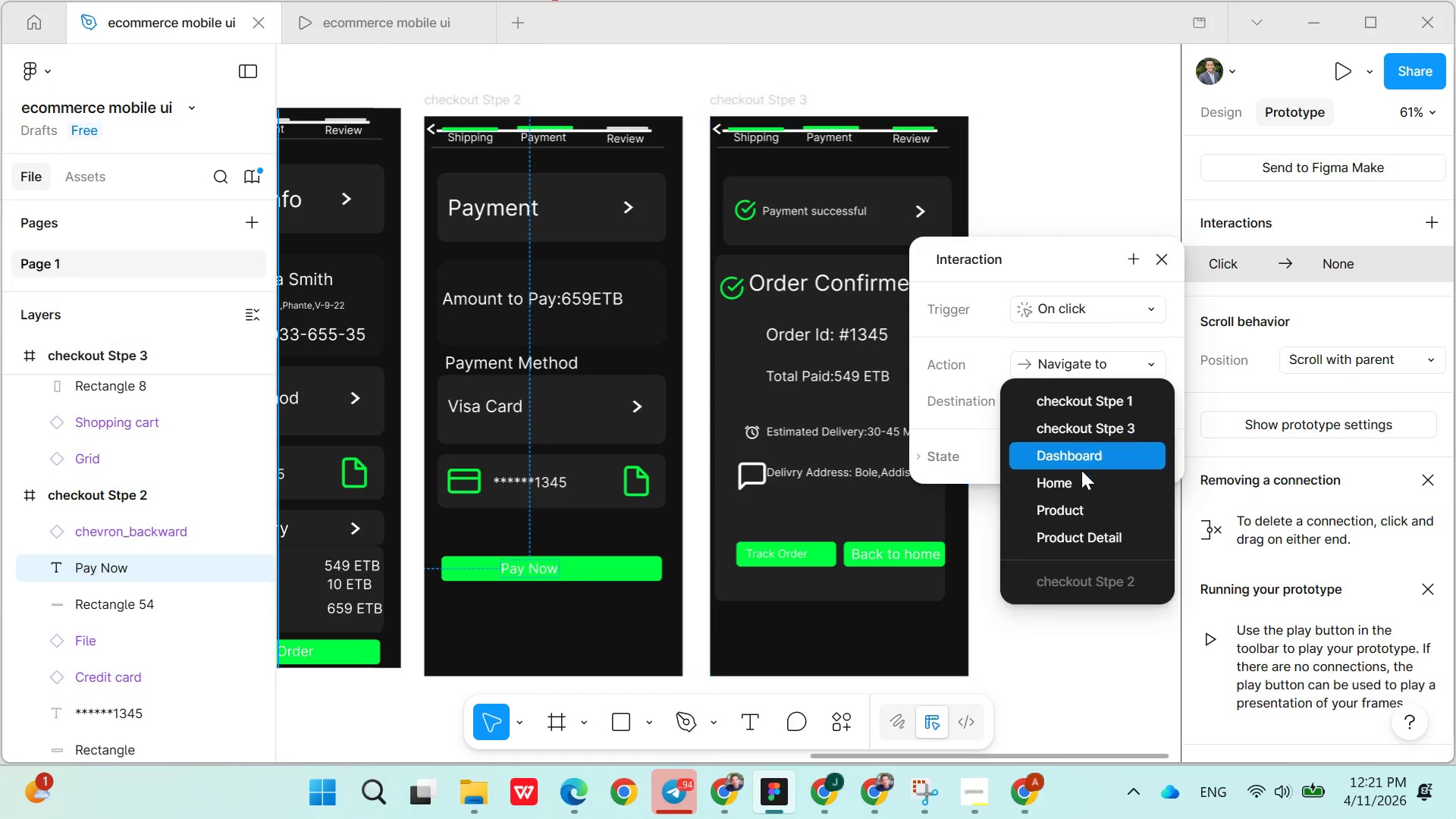 
left_click([1103, 435])
 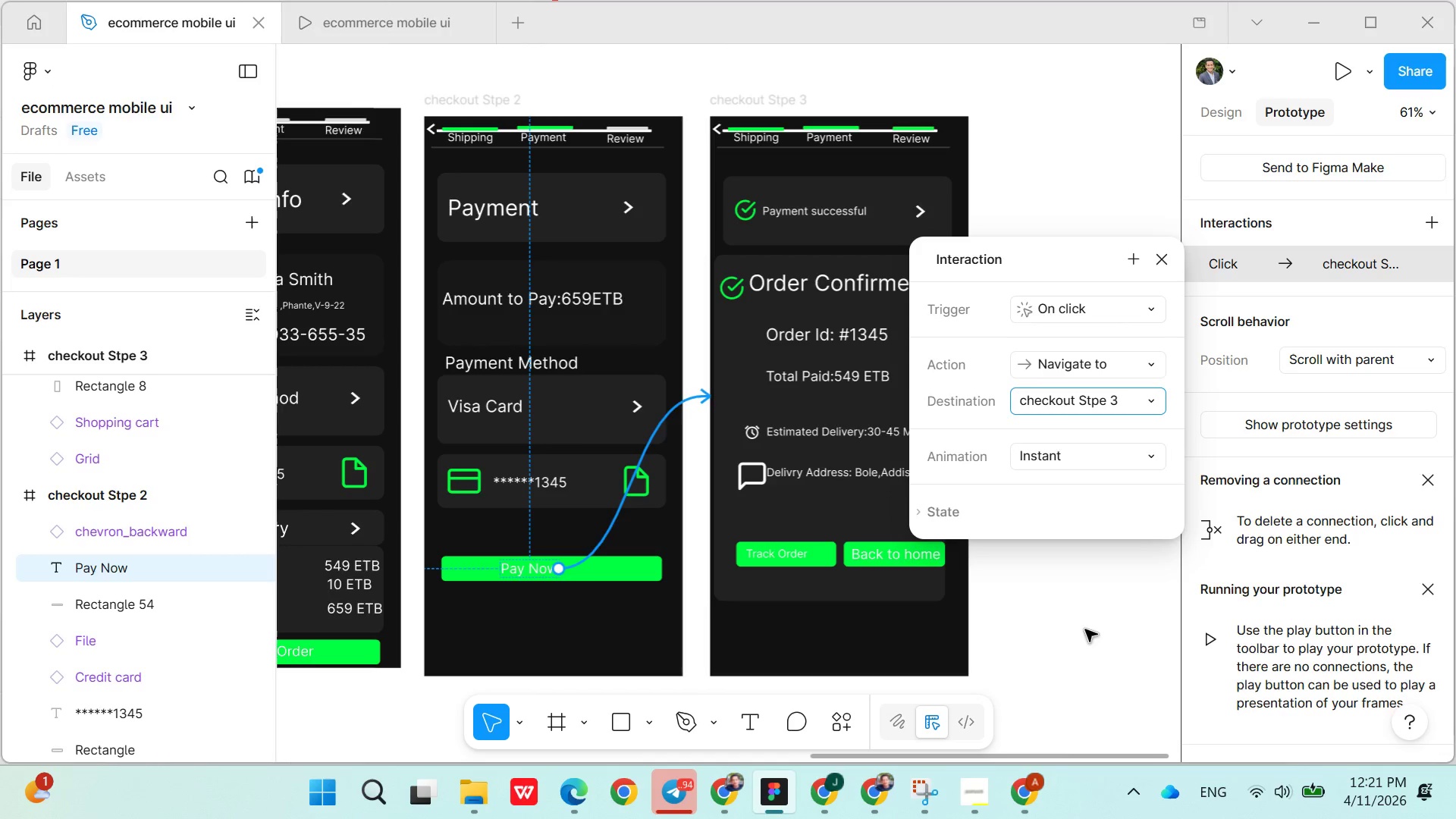 
left_click([1085, 629])
 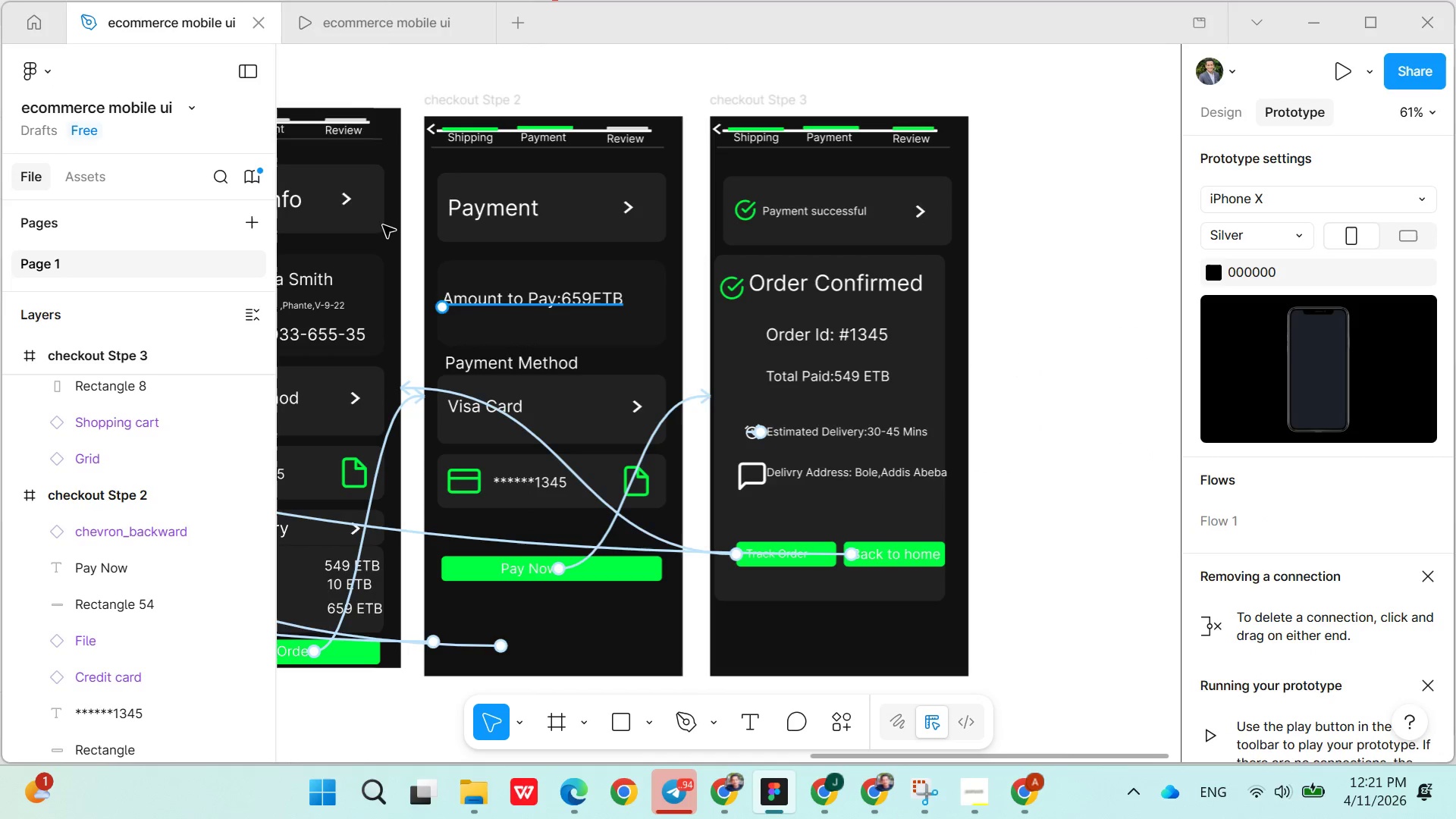 
left_click([355, 28])
 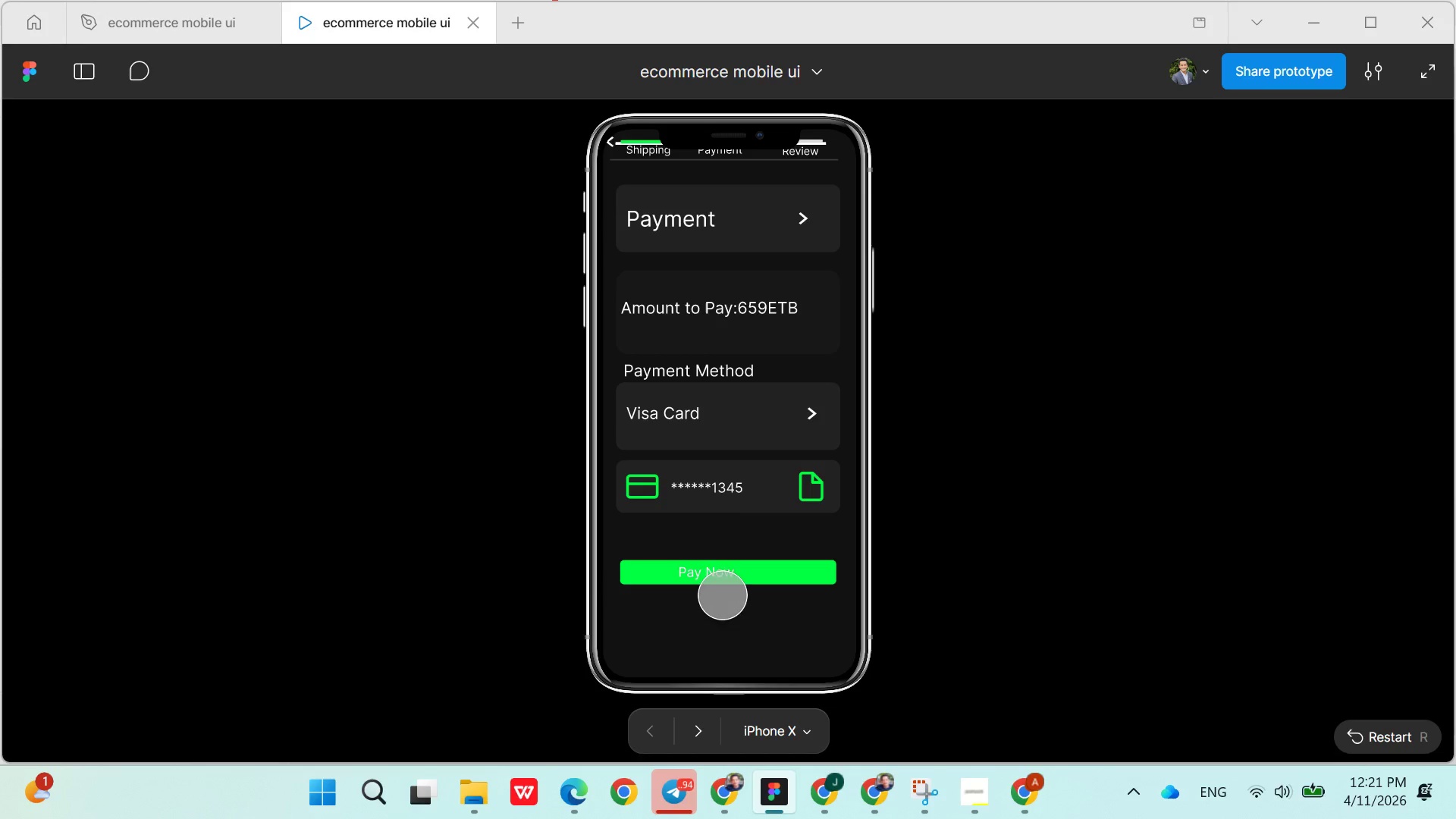 
left_click([715, 580])
 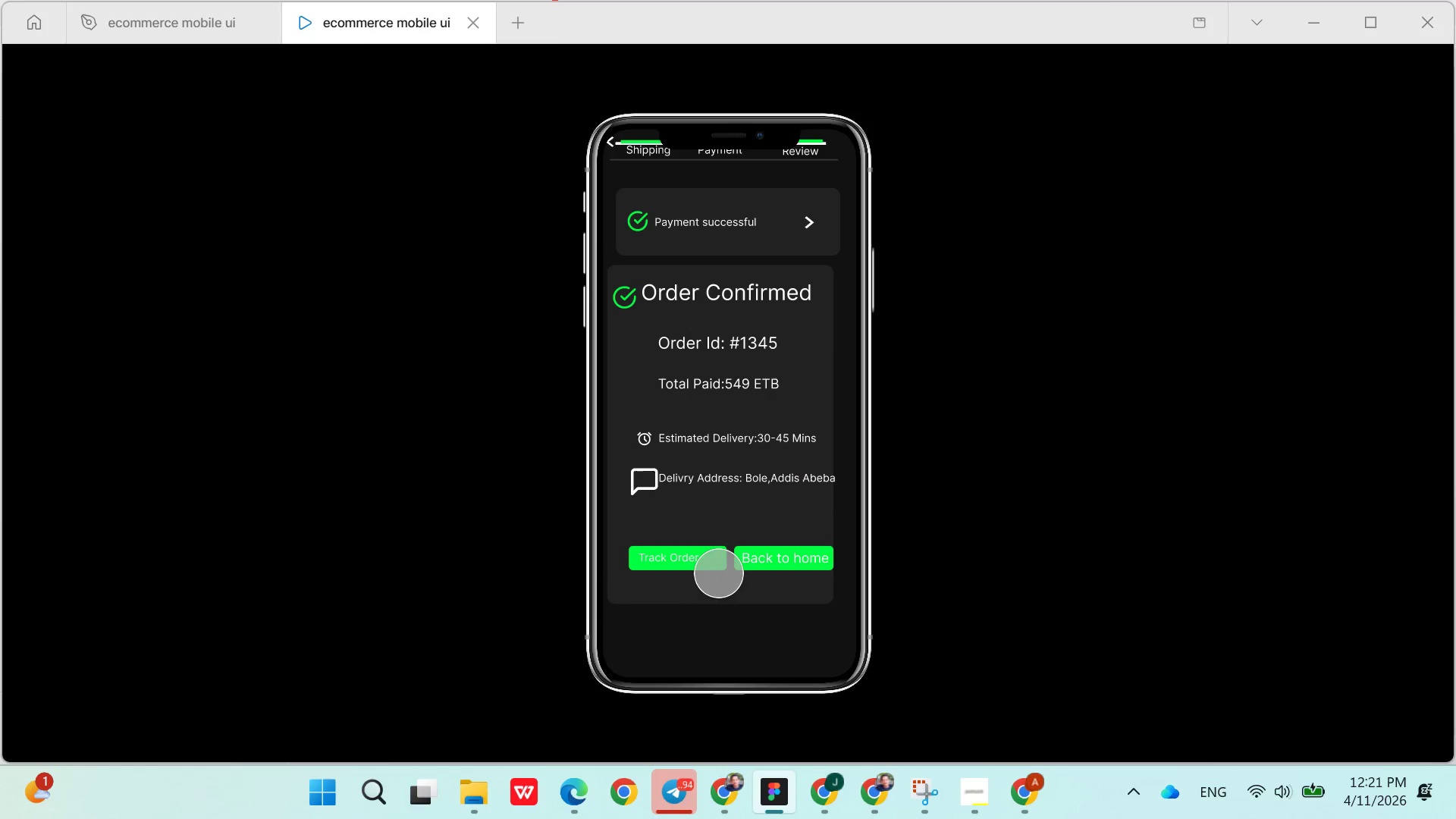 
left_click([685, 559])
 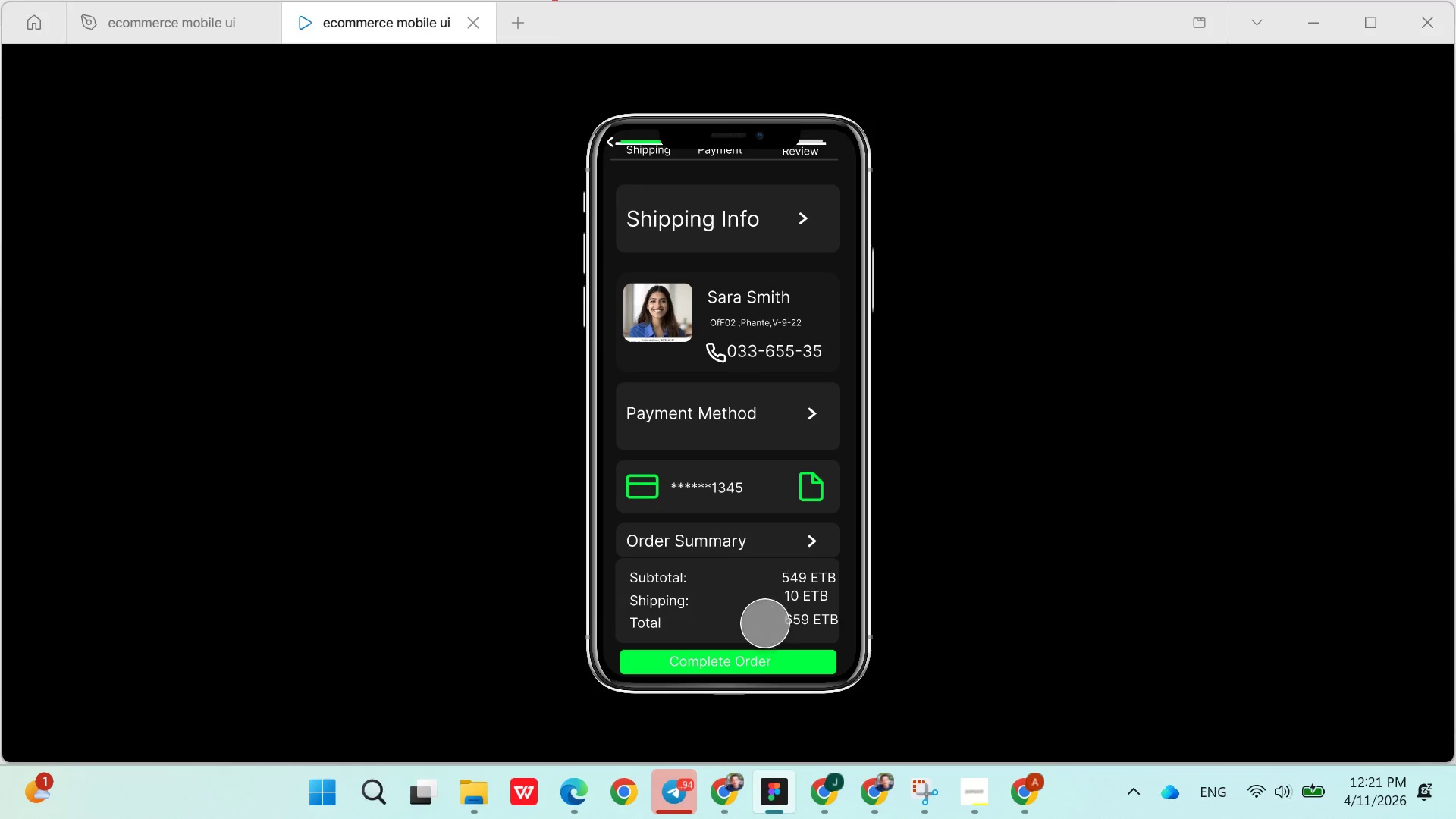 
left_click([748, 657])
 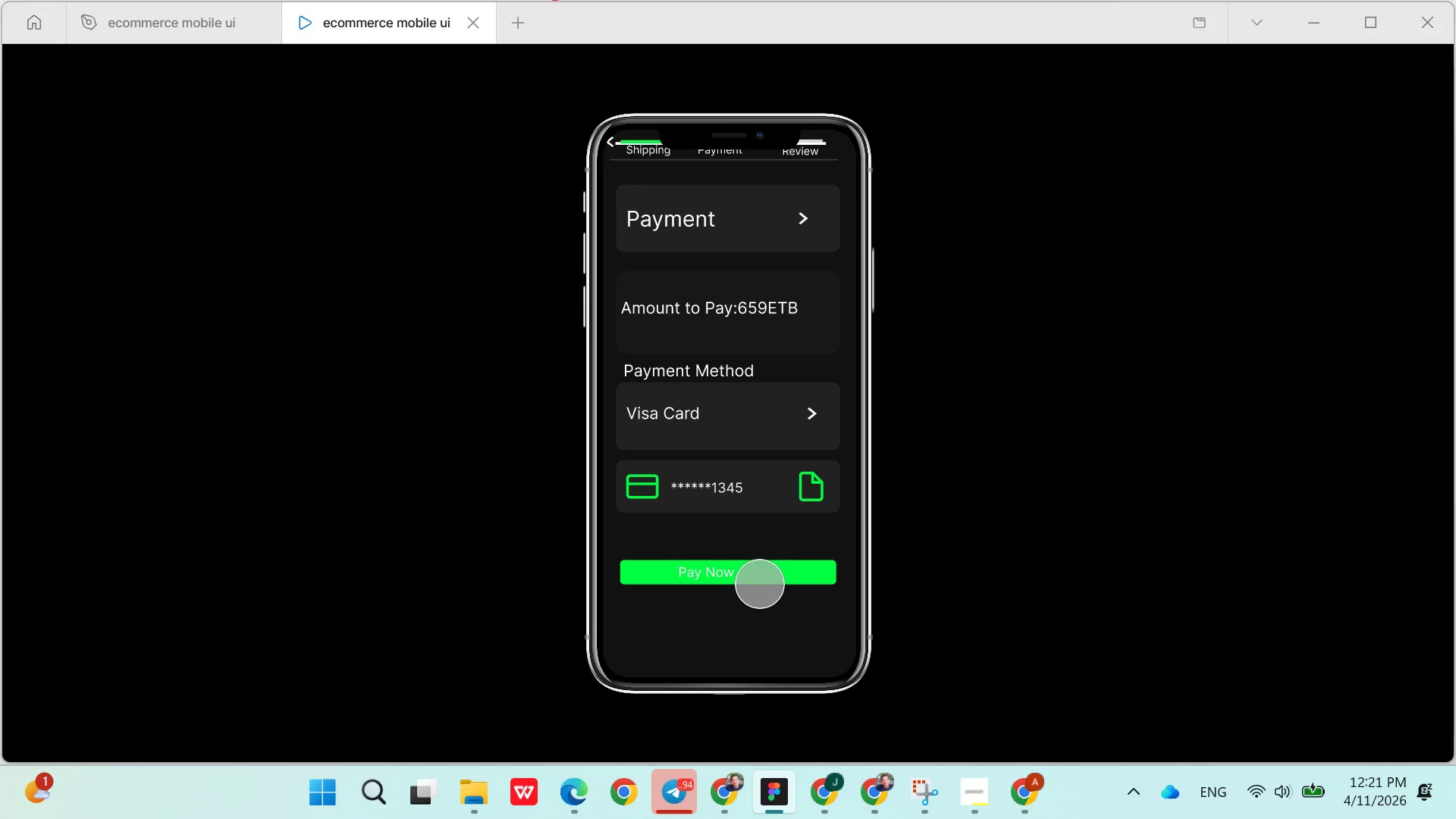 
left_click([760, 573])
 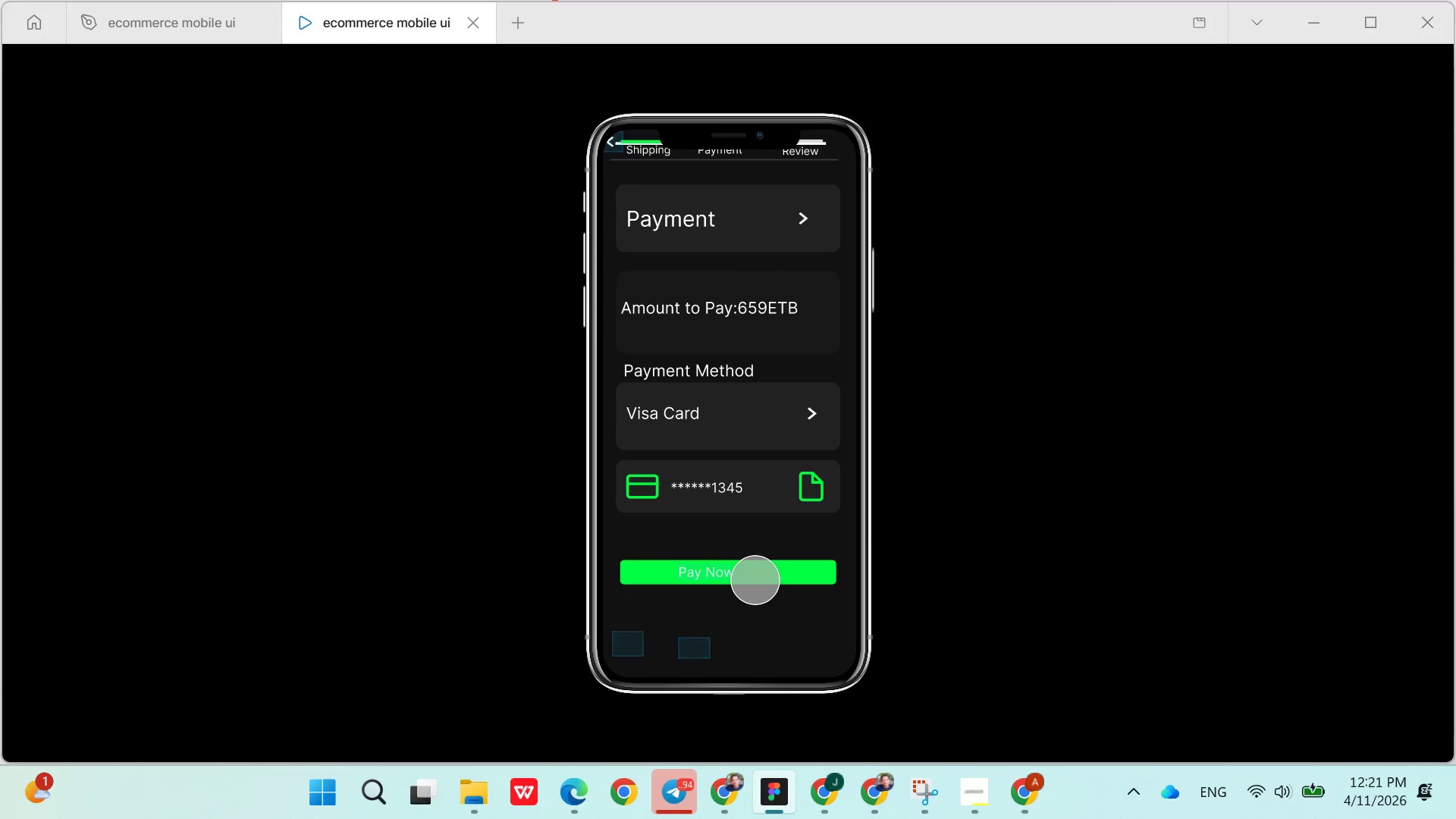 
left_click([752, 570])
 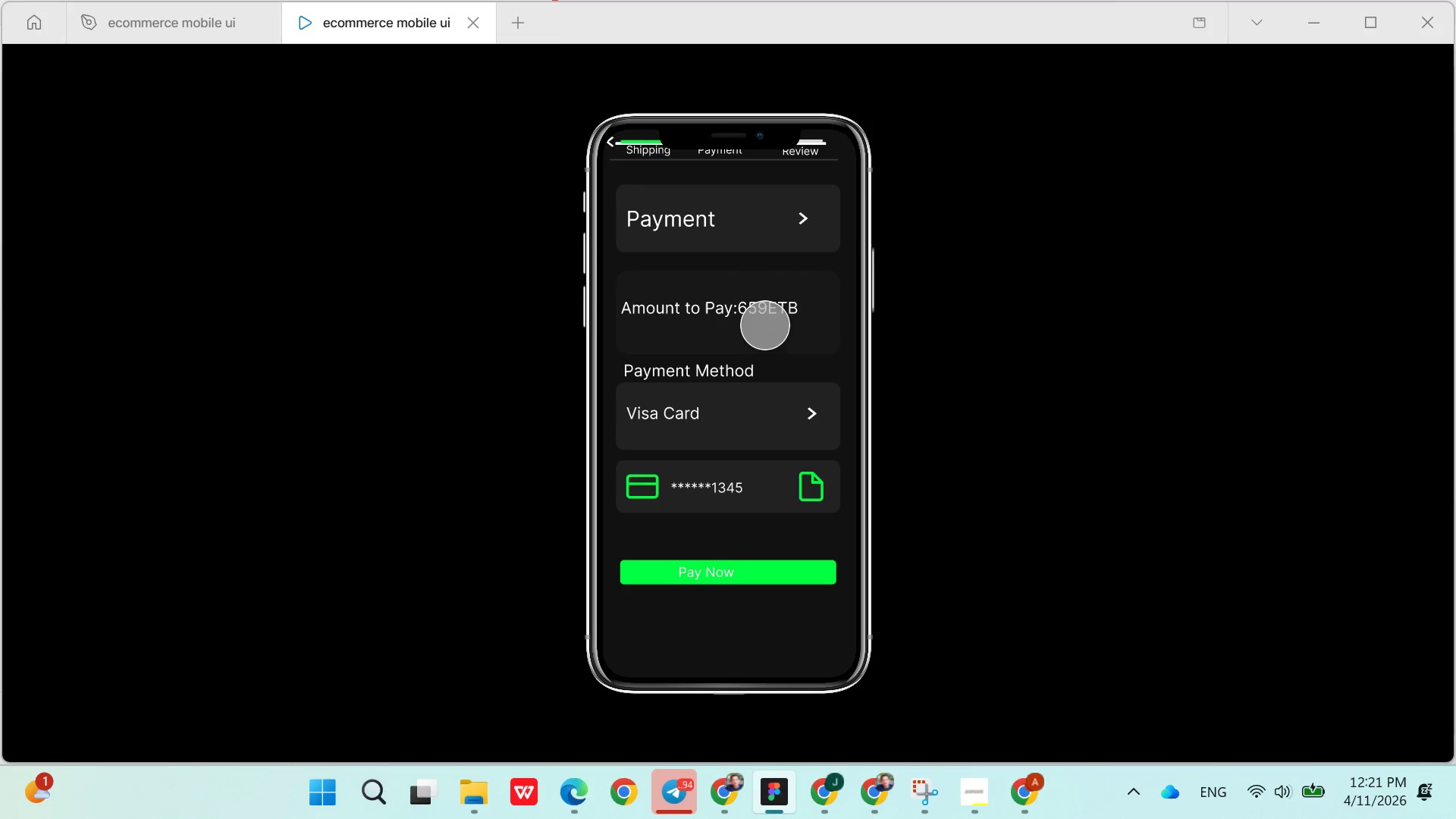 
left_click([771, 310])
 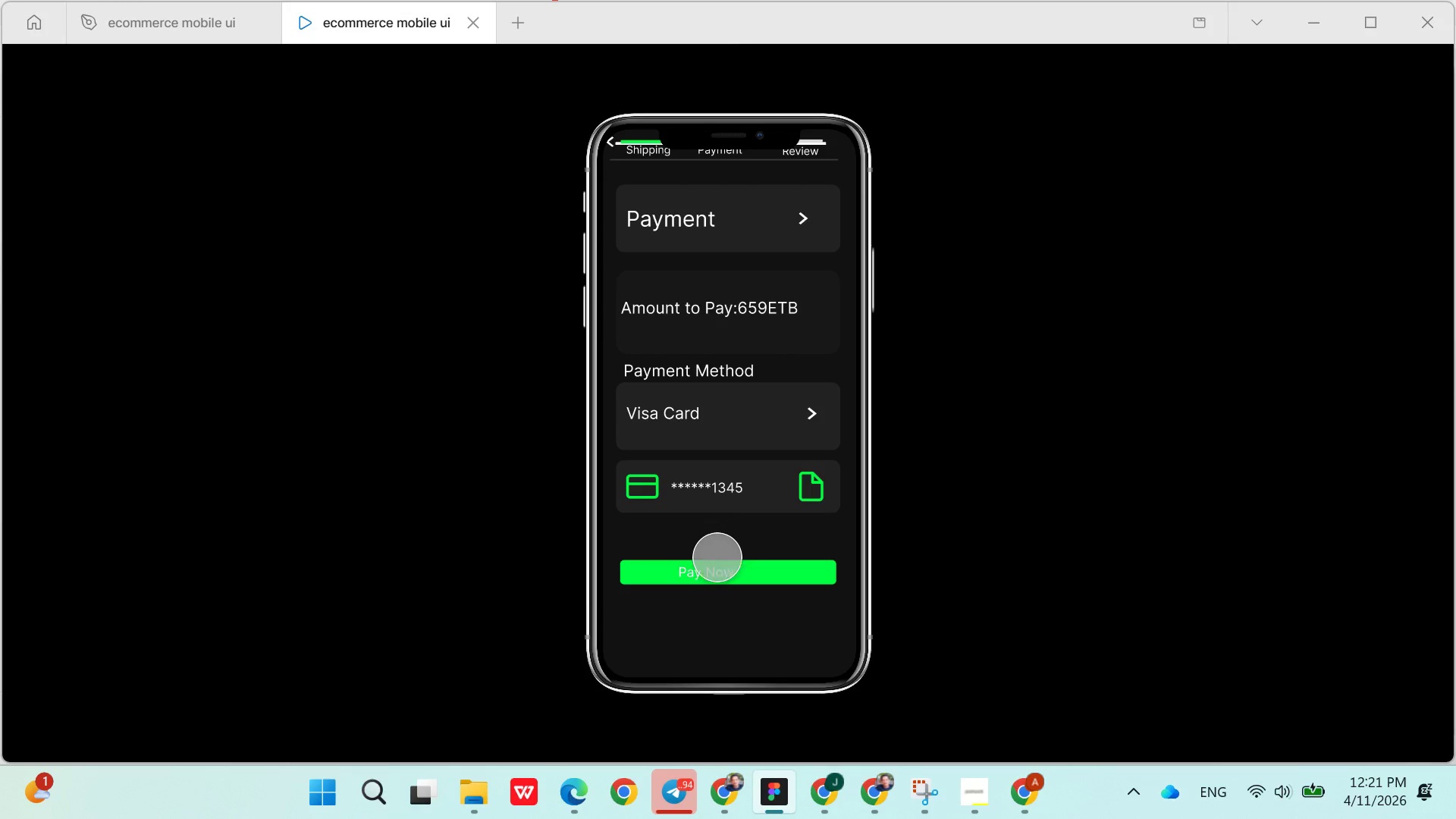 
left_click([711, 564])
 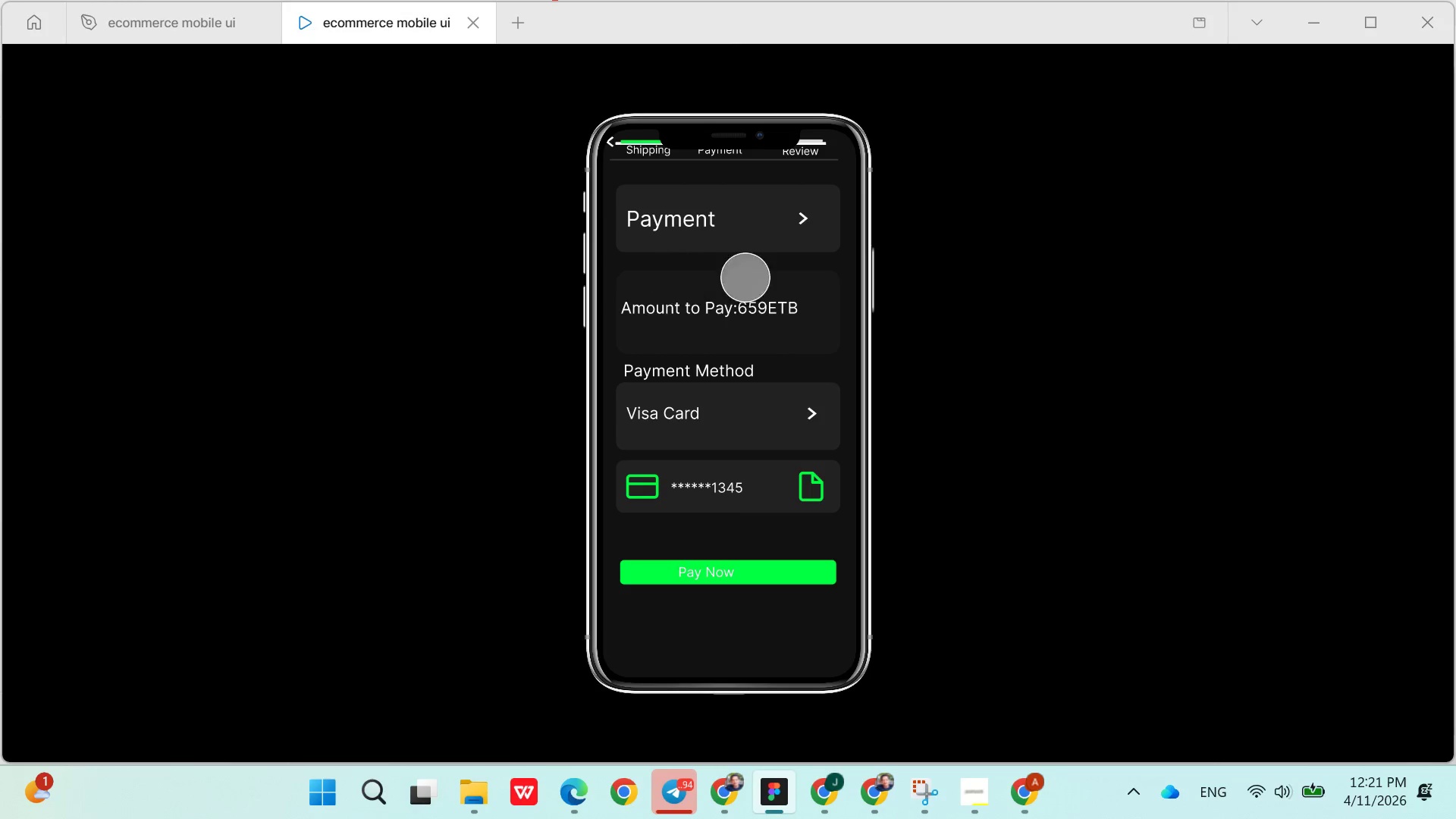 
left_click([924, 326])
 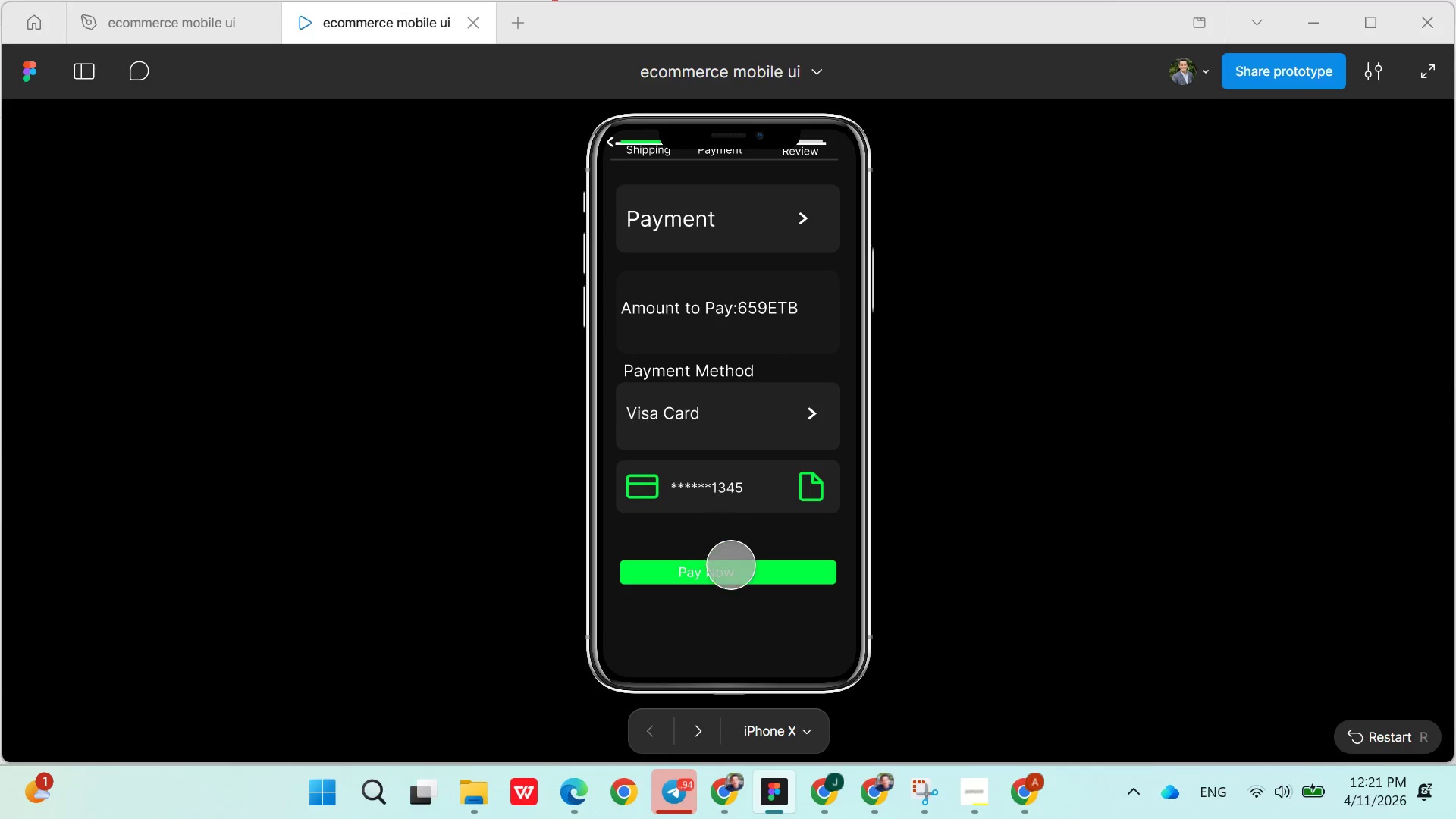 